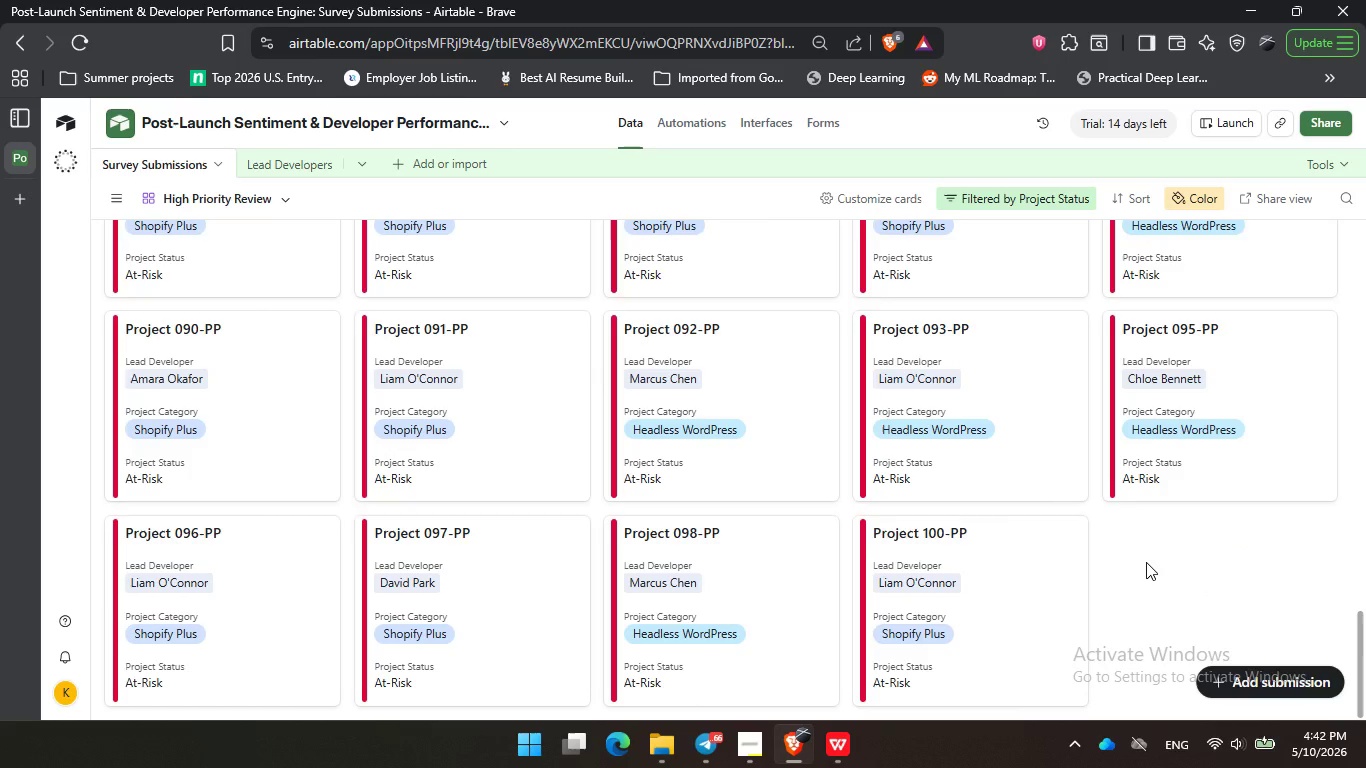 
left_click([1145, 562])
 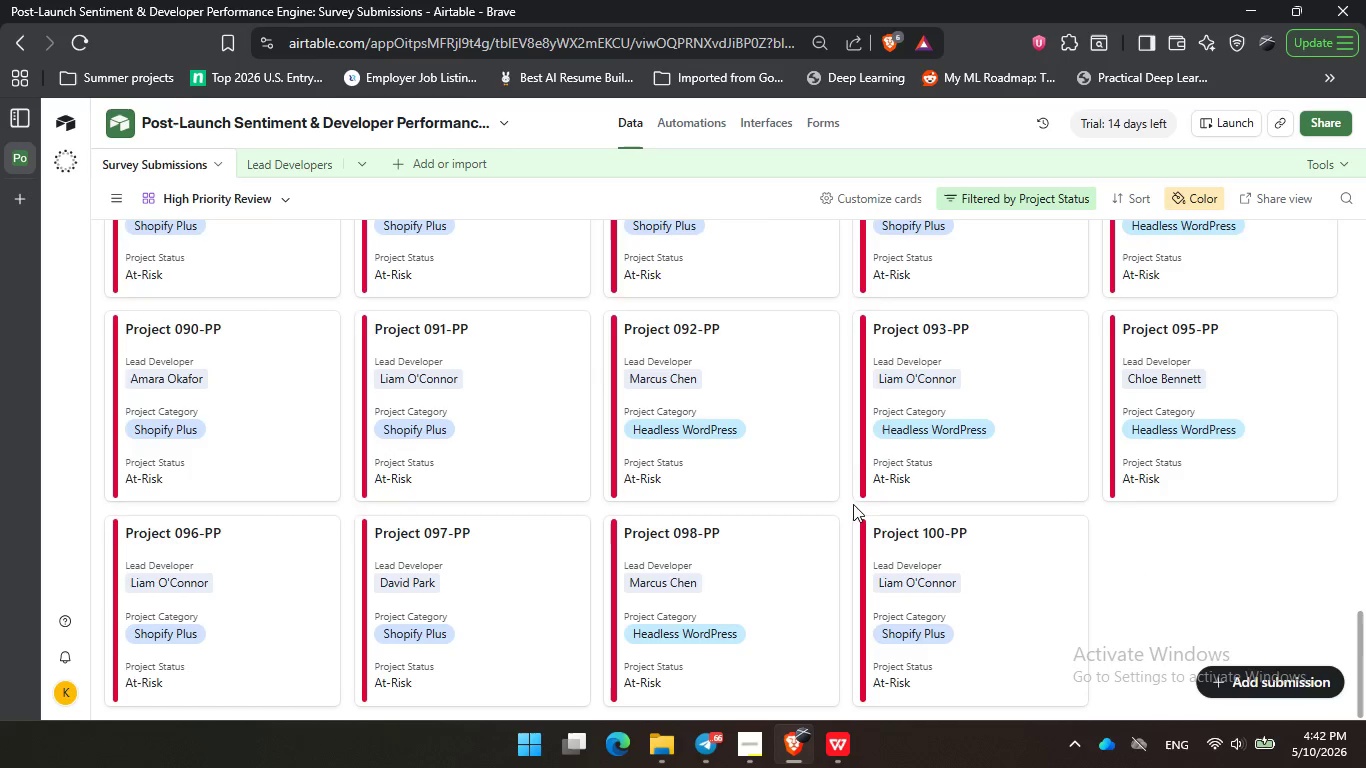 
left_click([853, 504])
 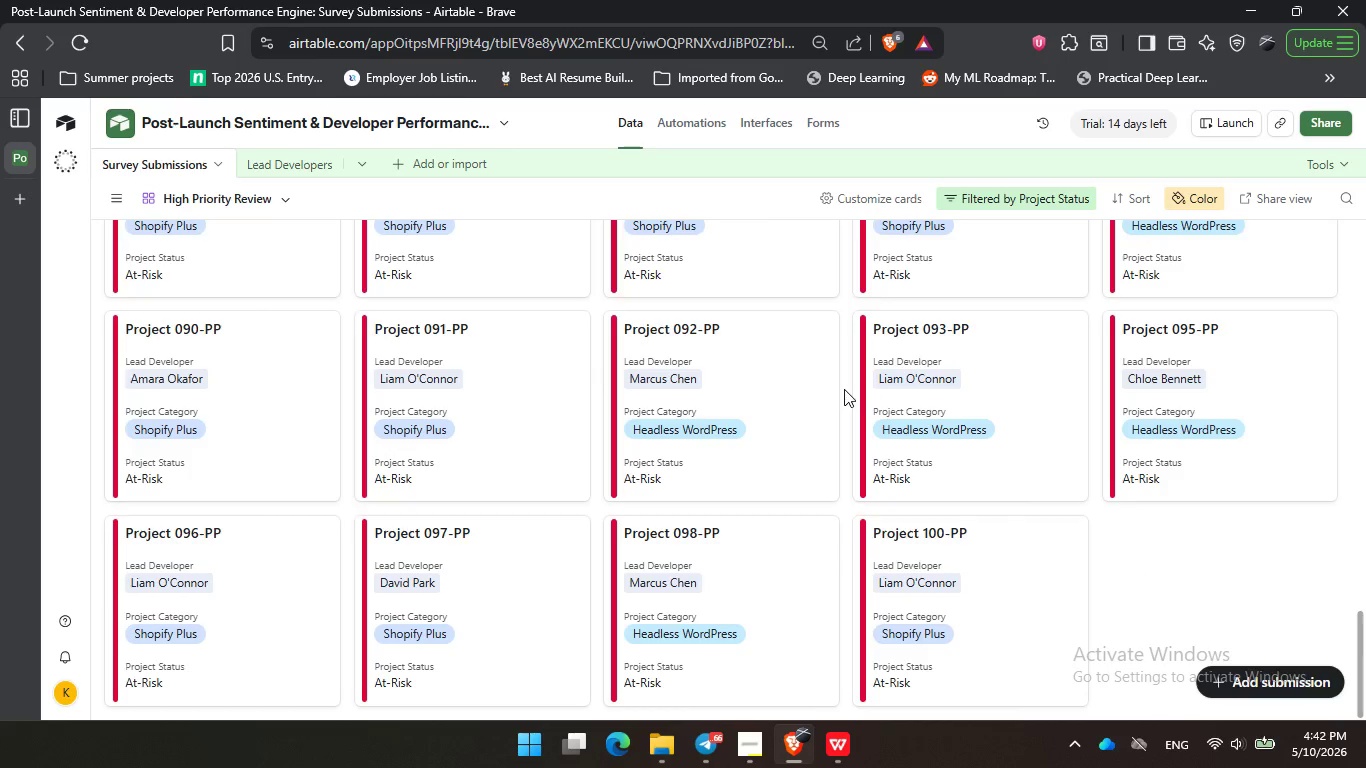 
left_click_drag(start_coordinate=[847, 456], to_coordinate=[847, 445])
 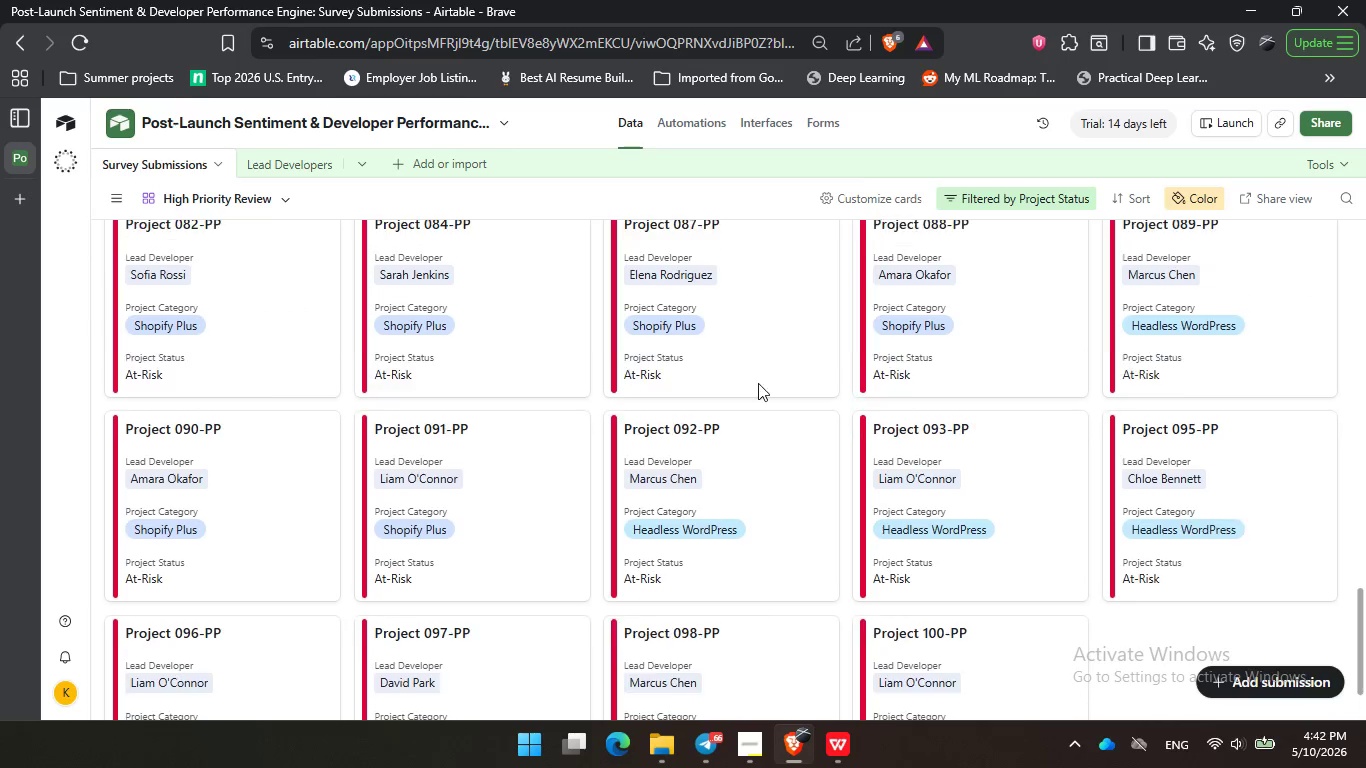 
scroll: coordinate [848, 383], scroll_direction: up, amount: 1.0
 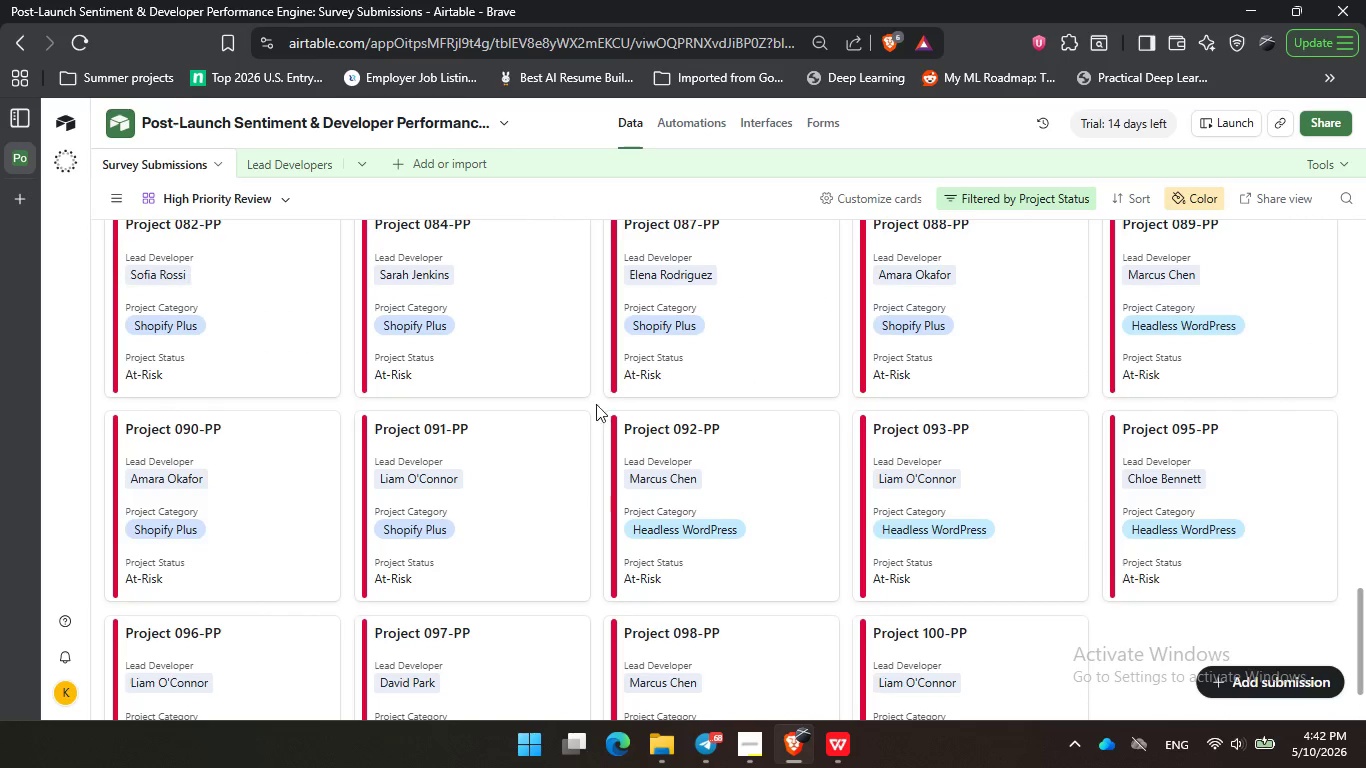 
left_click([615, 403])
 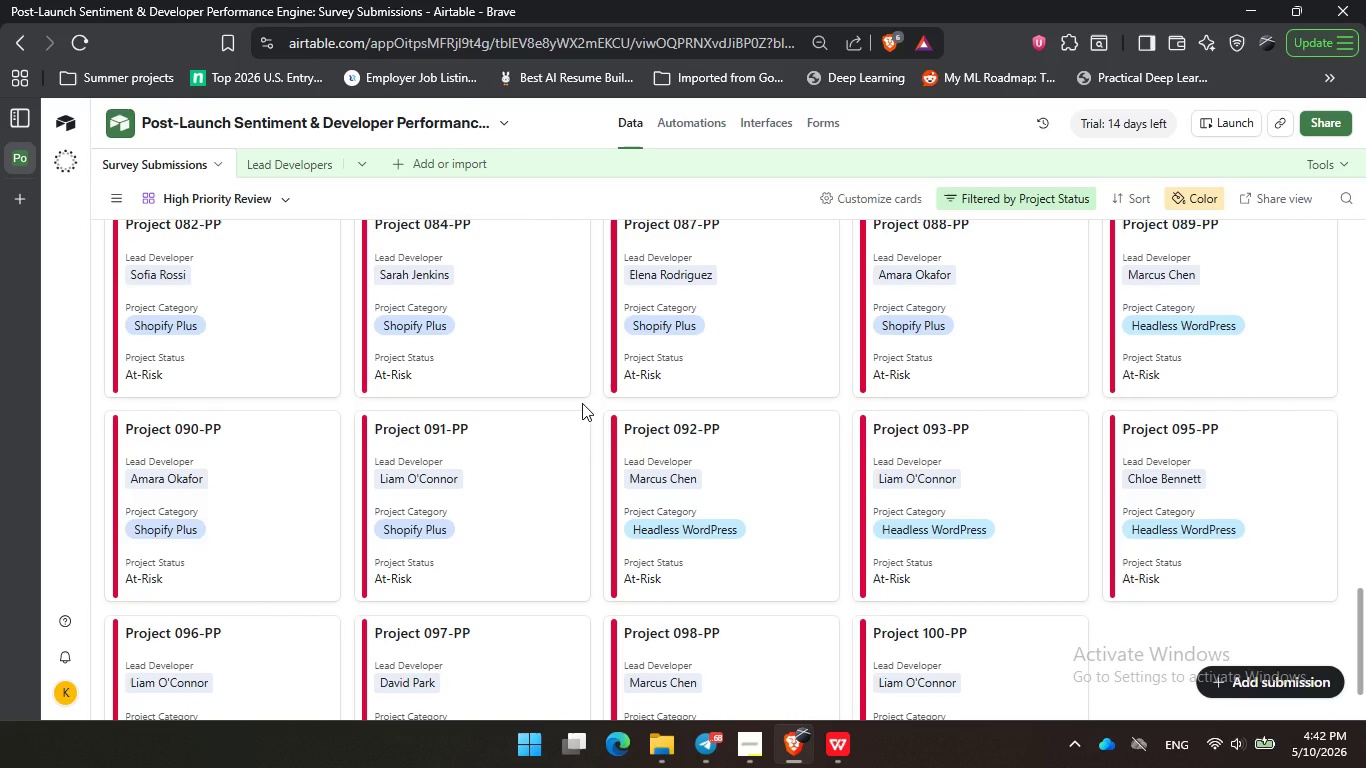 
left_click([582, 403])
 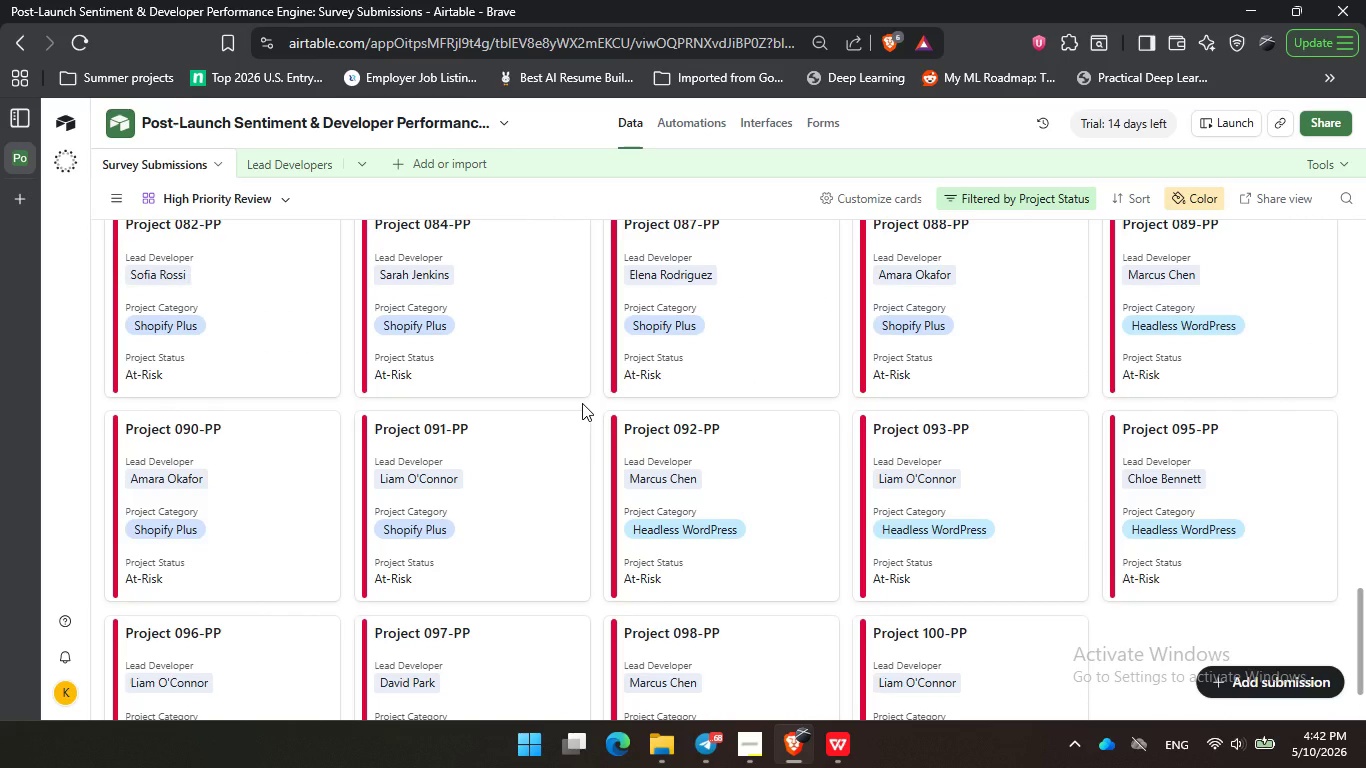 
wait(7.98)
 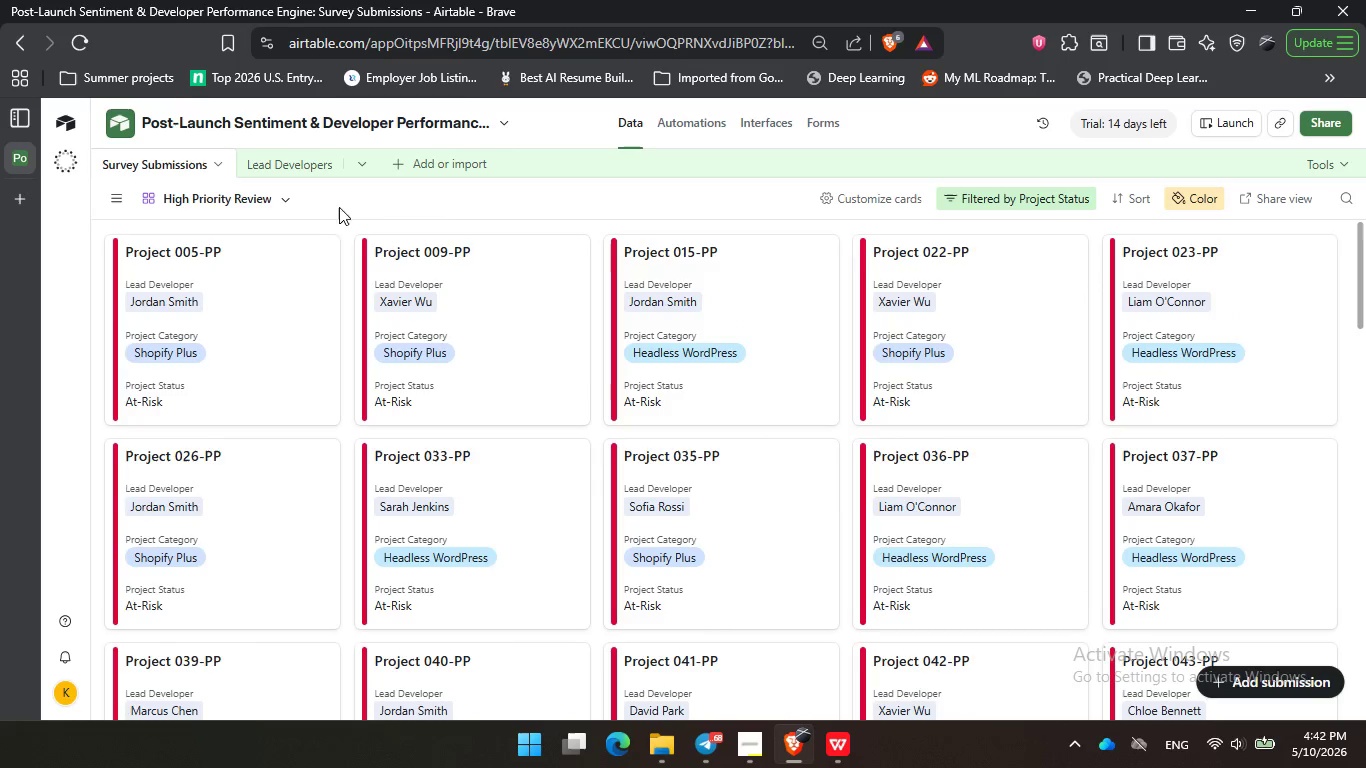 
left_click_drag(start_coordinate=[339, 207], to_coordinate=[345, 207])
 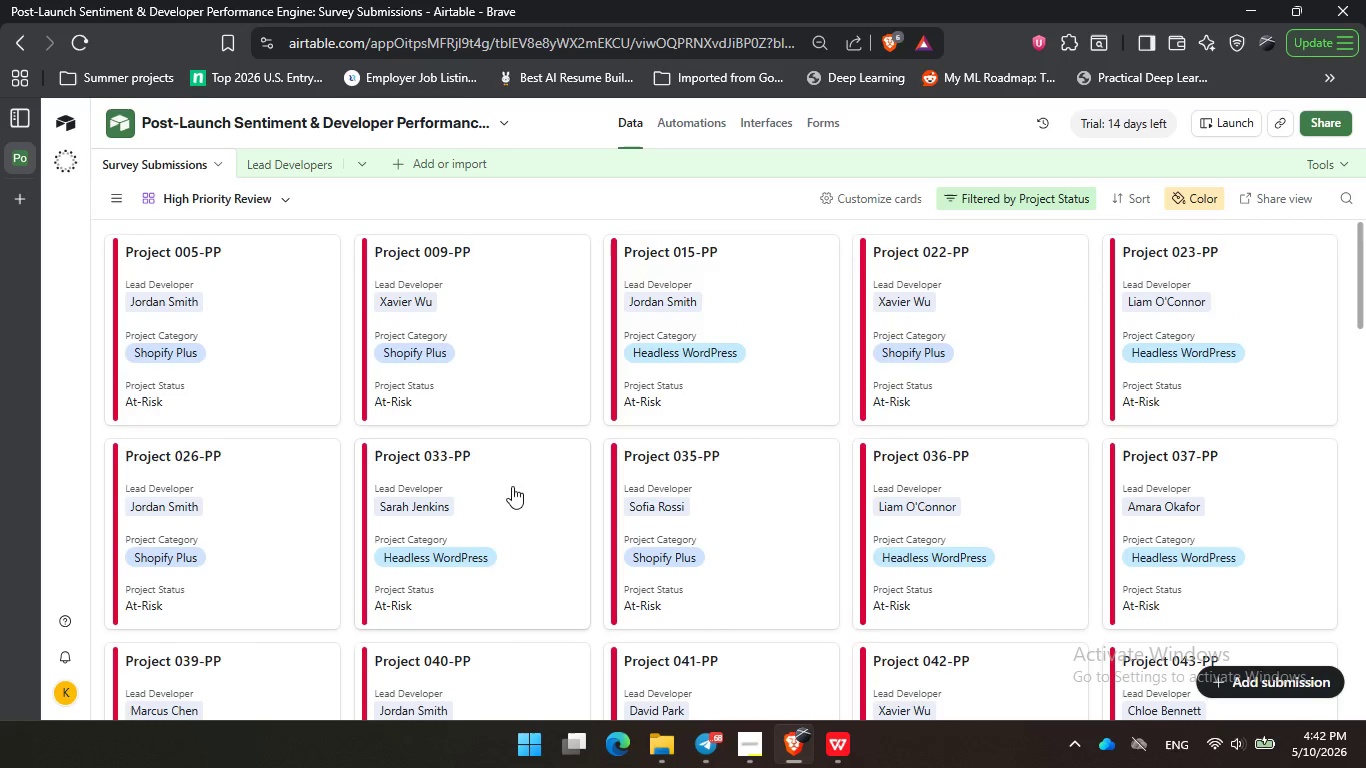 
scroll: coordinate [582, 402], scroll_direction: up, amount: 24.0
 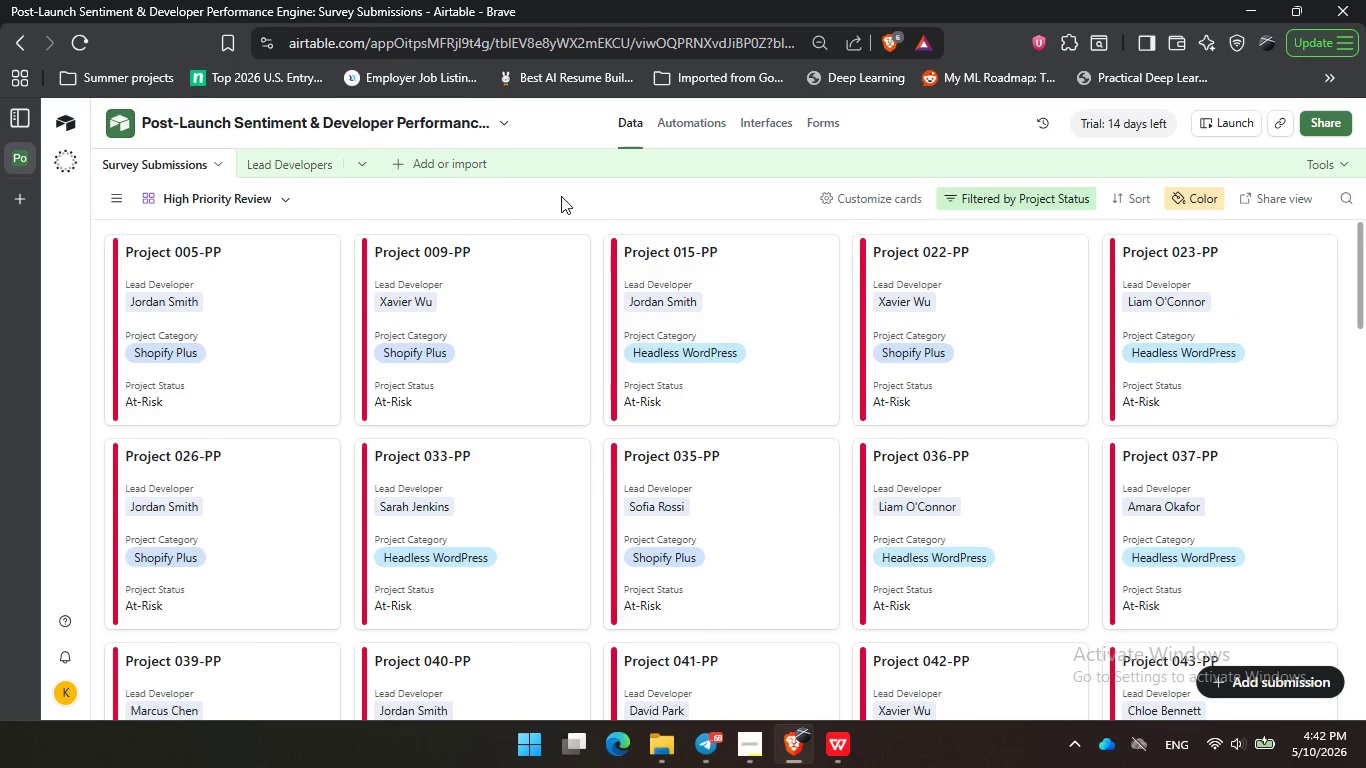 
double_click([555, 196])
 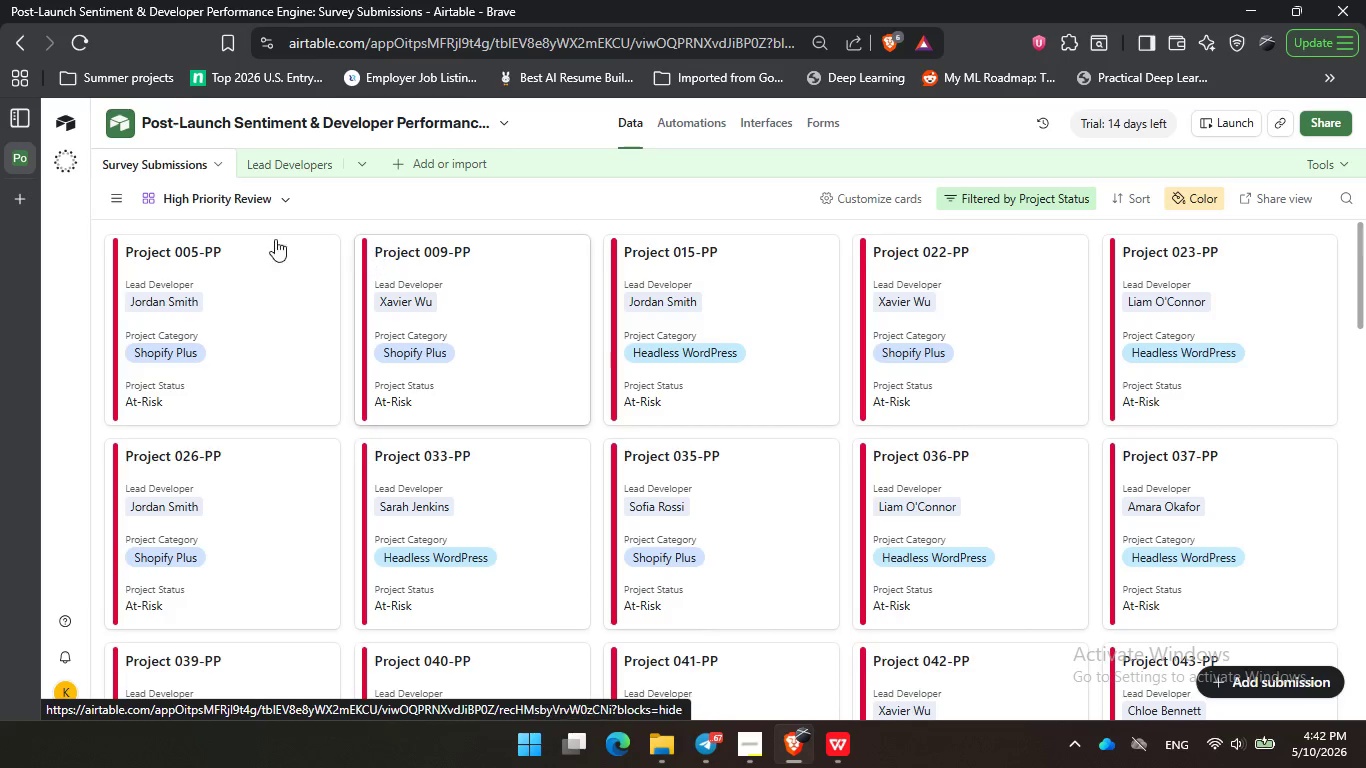 
mouse_move([137, 214])
 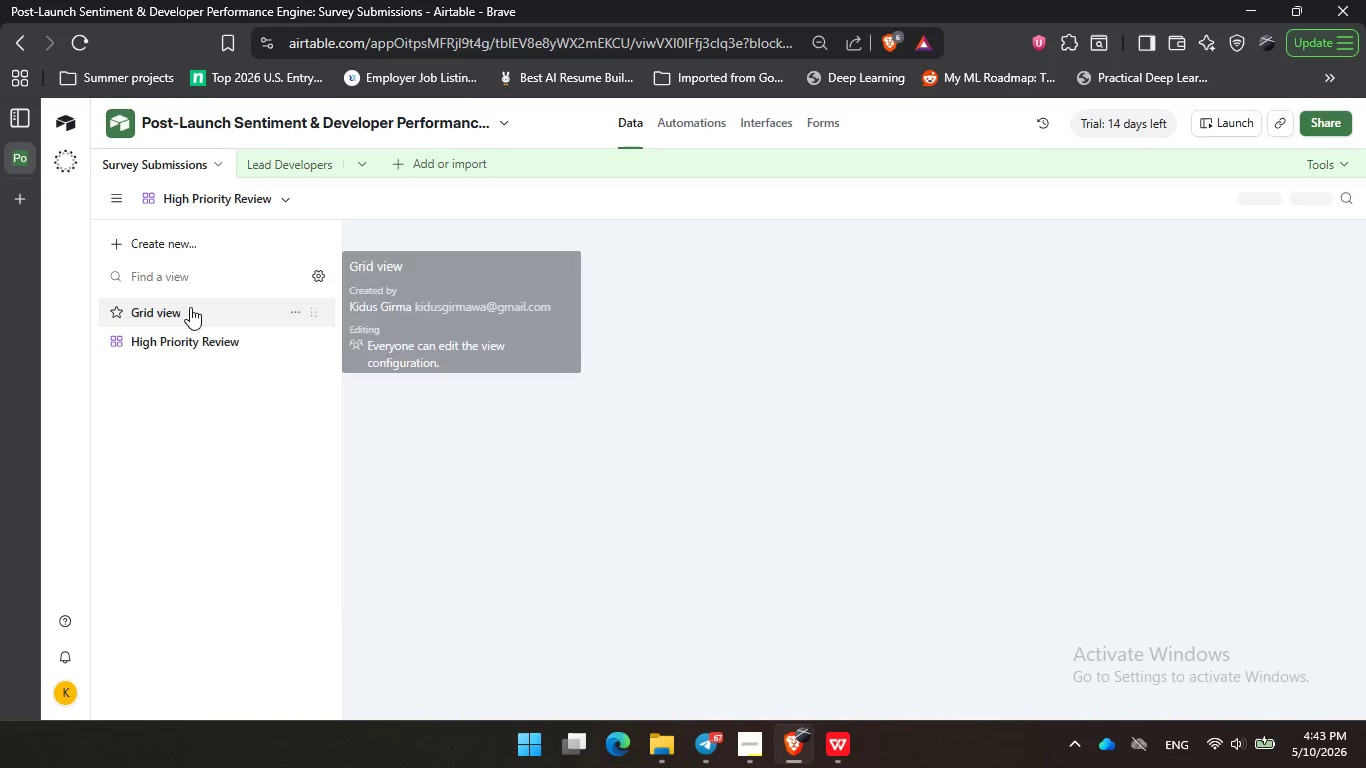 
left_click([190, 307])
 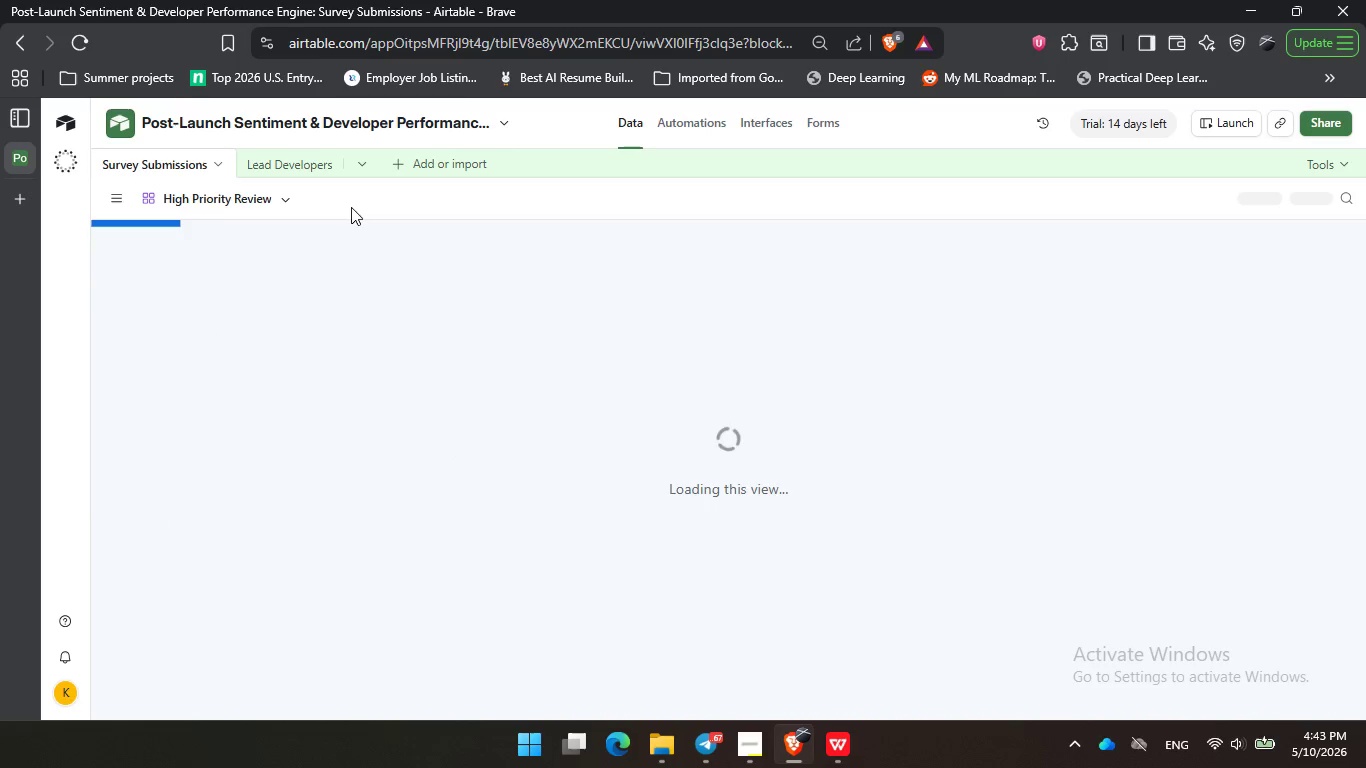 
left_click([351, 207])
 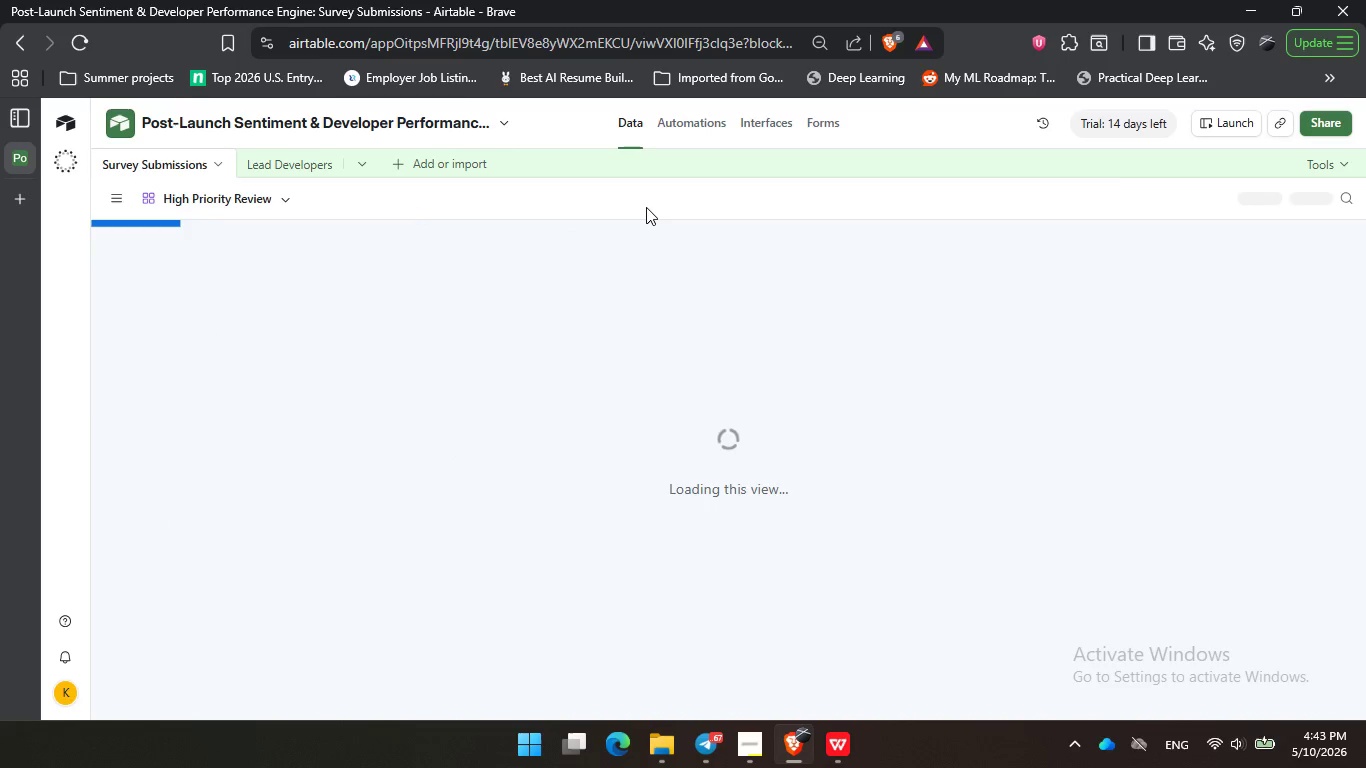 
triple_click([646, 207])
 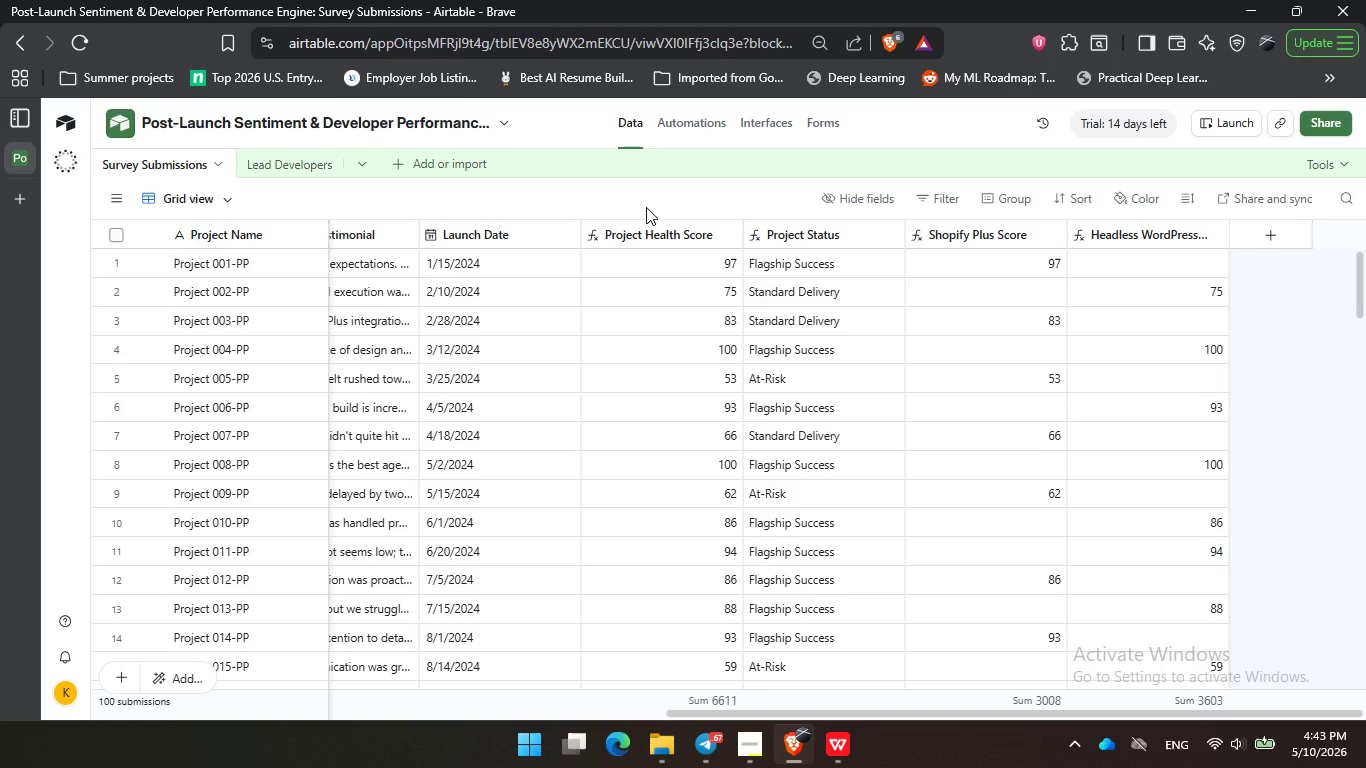 
wait(15.16)
 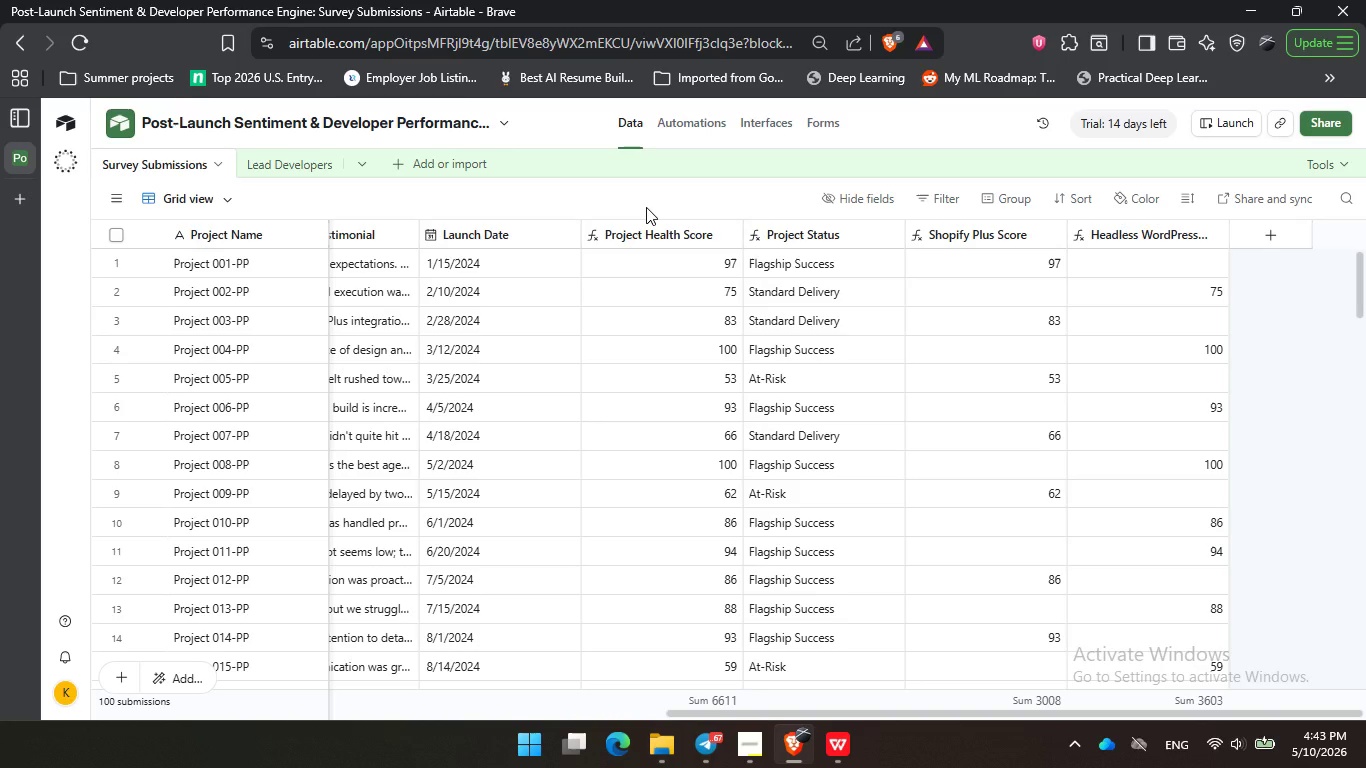 
left_click_drag(start_coordinate=[1014, 711], to_coordinate=[890, 739])
 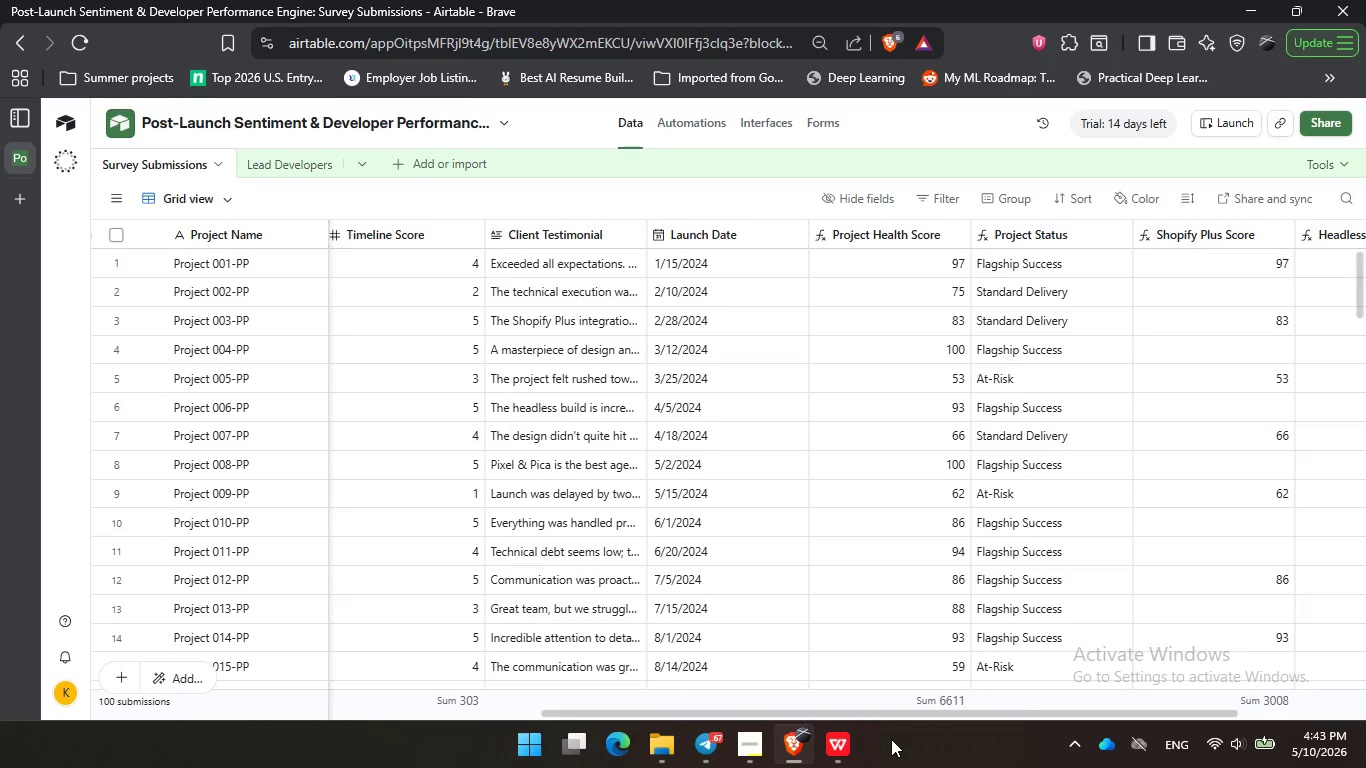 
wait(9.28)
 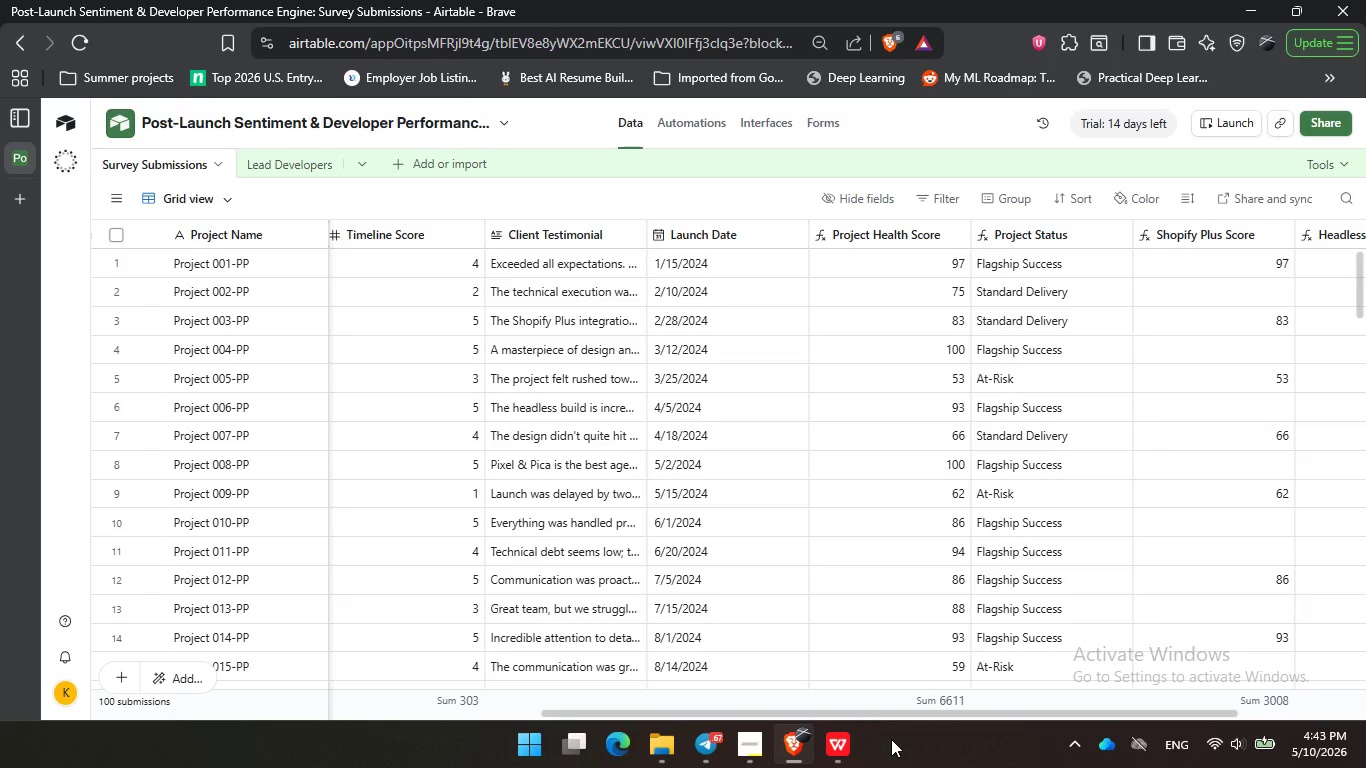 
double_click([908, 233])
 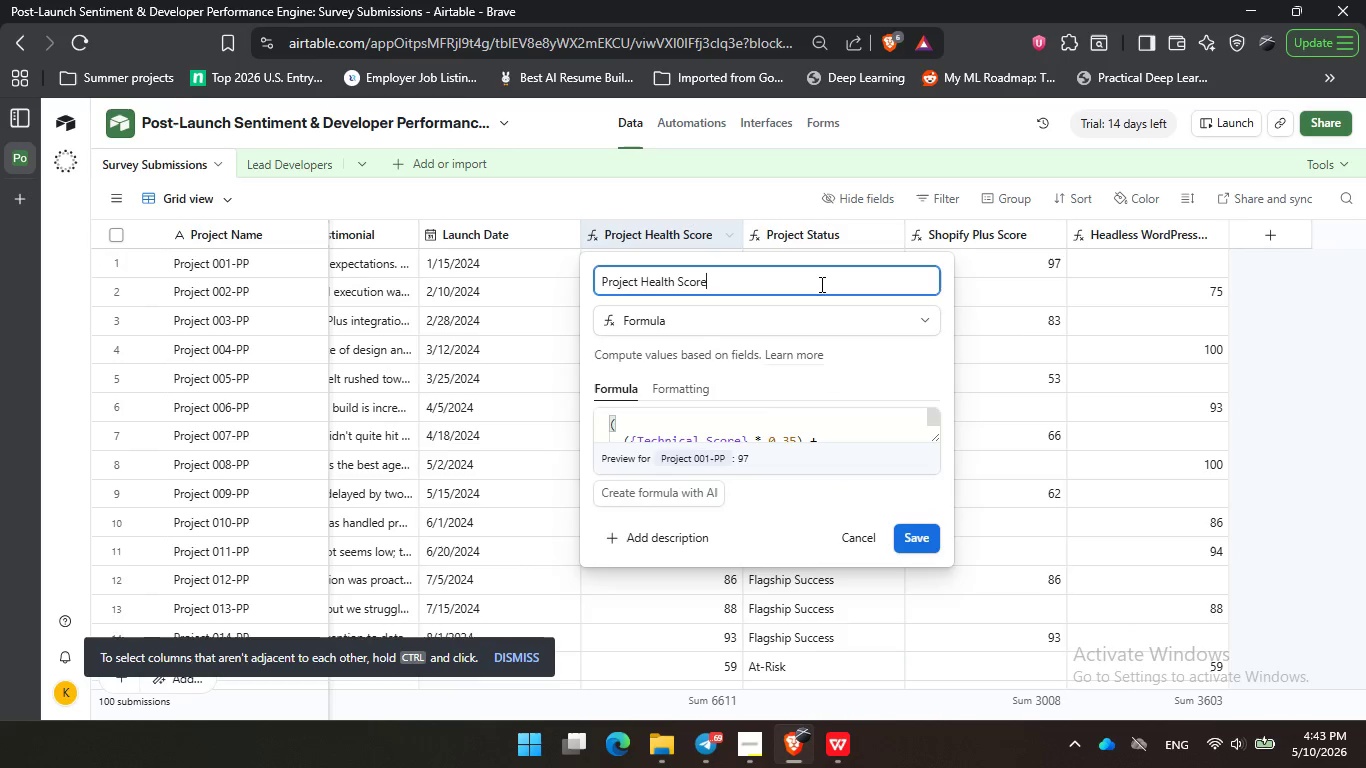 
left_click([819, 284])
 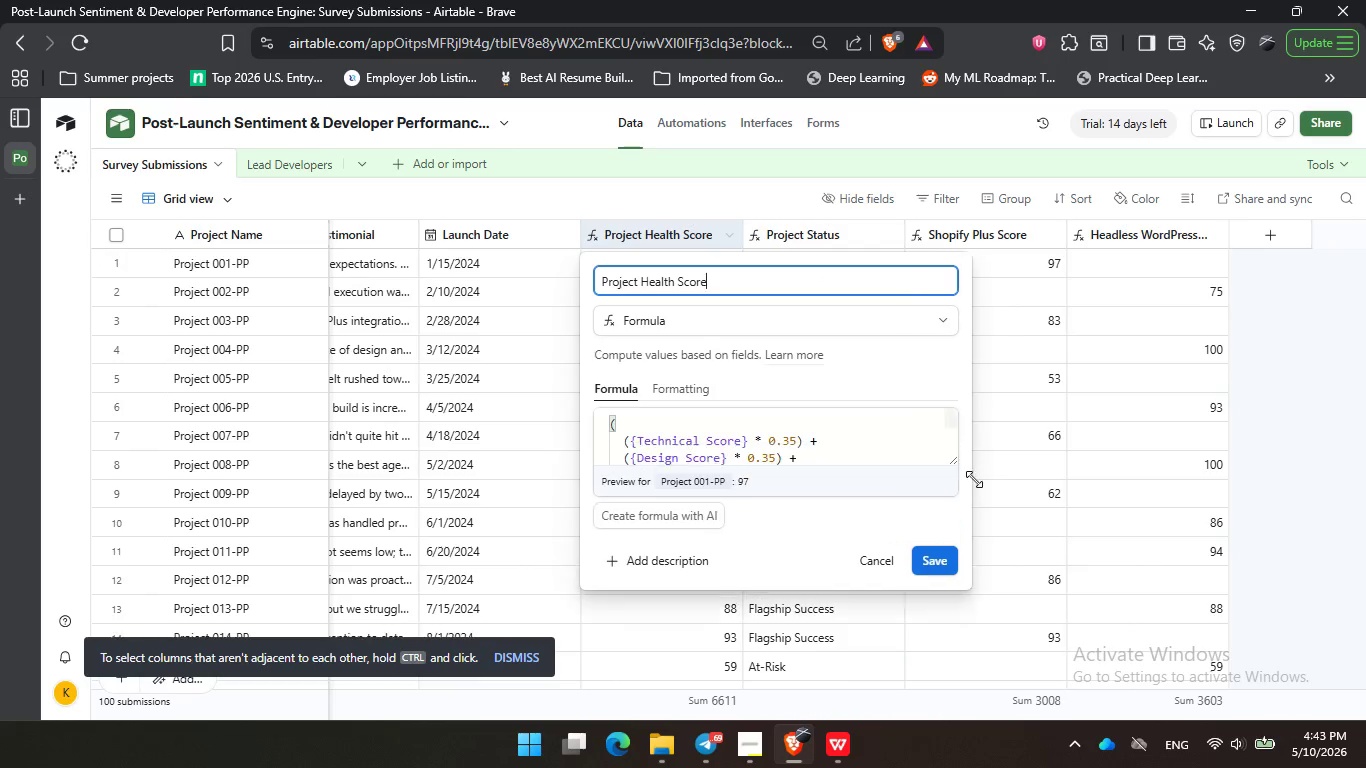 
left_click_drag(start_coordinate=[933, 436], to_coordinate=[1114, 598])
 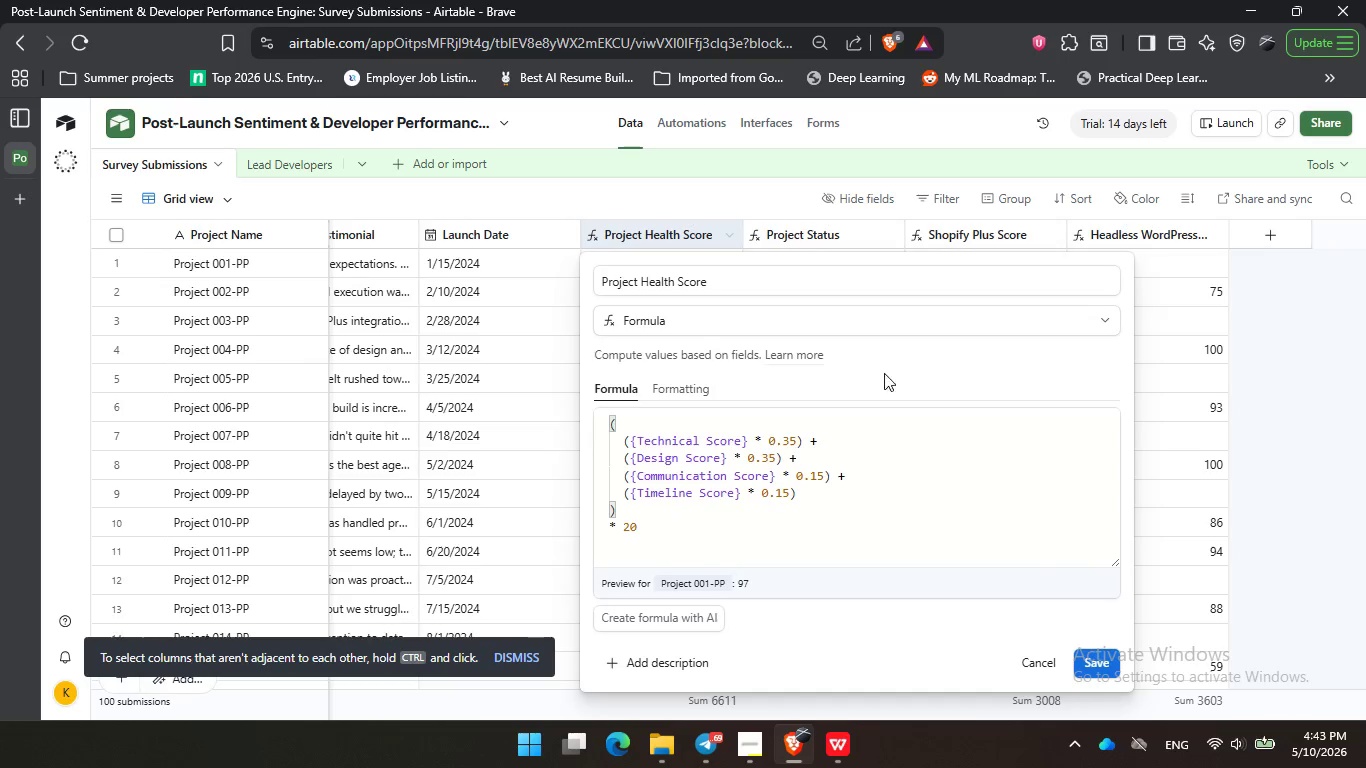 
left_click([912, 374])
 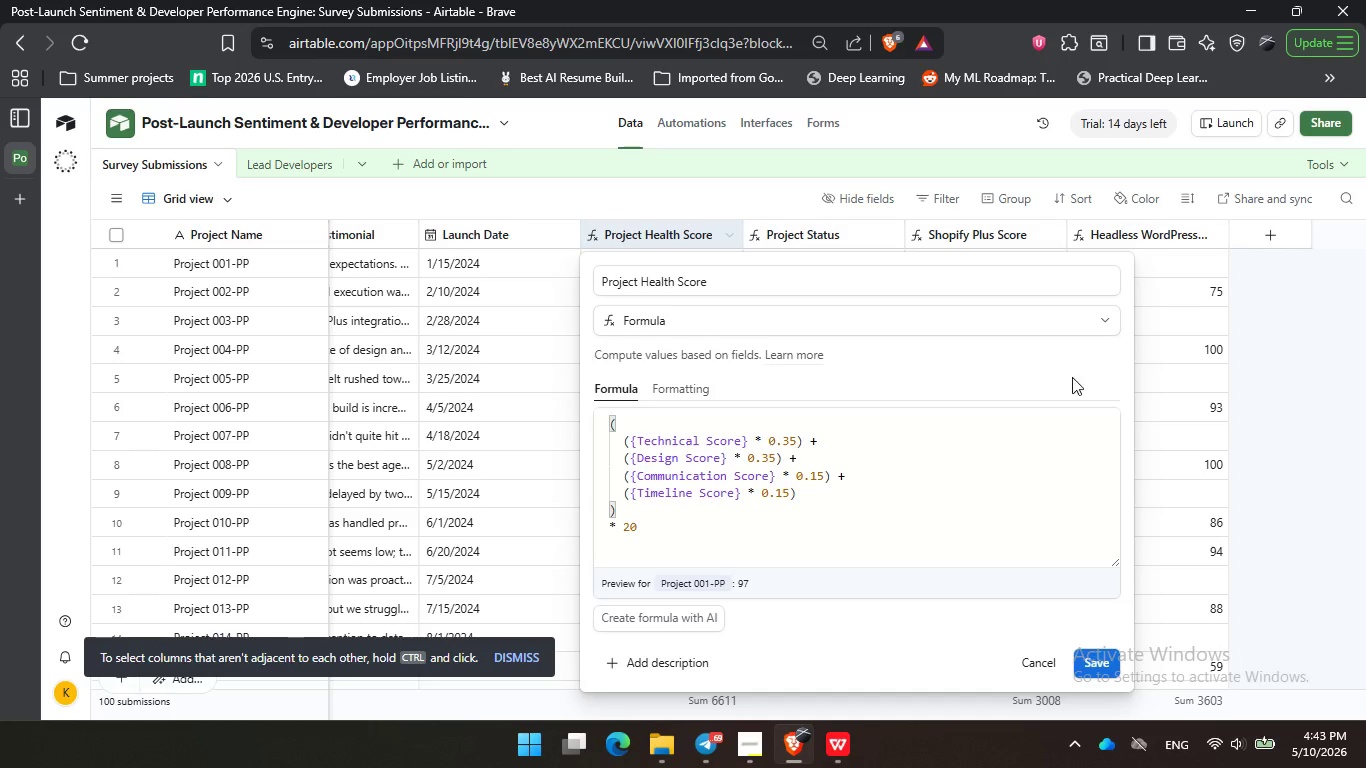 
left_click_drag(start_coordinate=[862, 373], to_coordinate=[874, 373])
 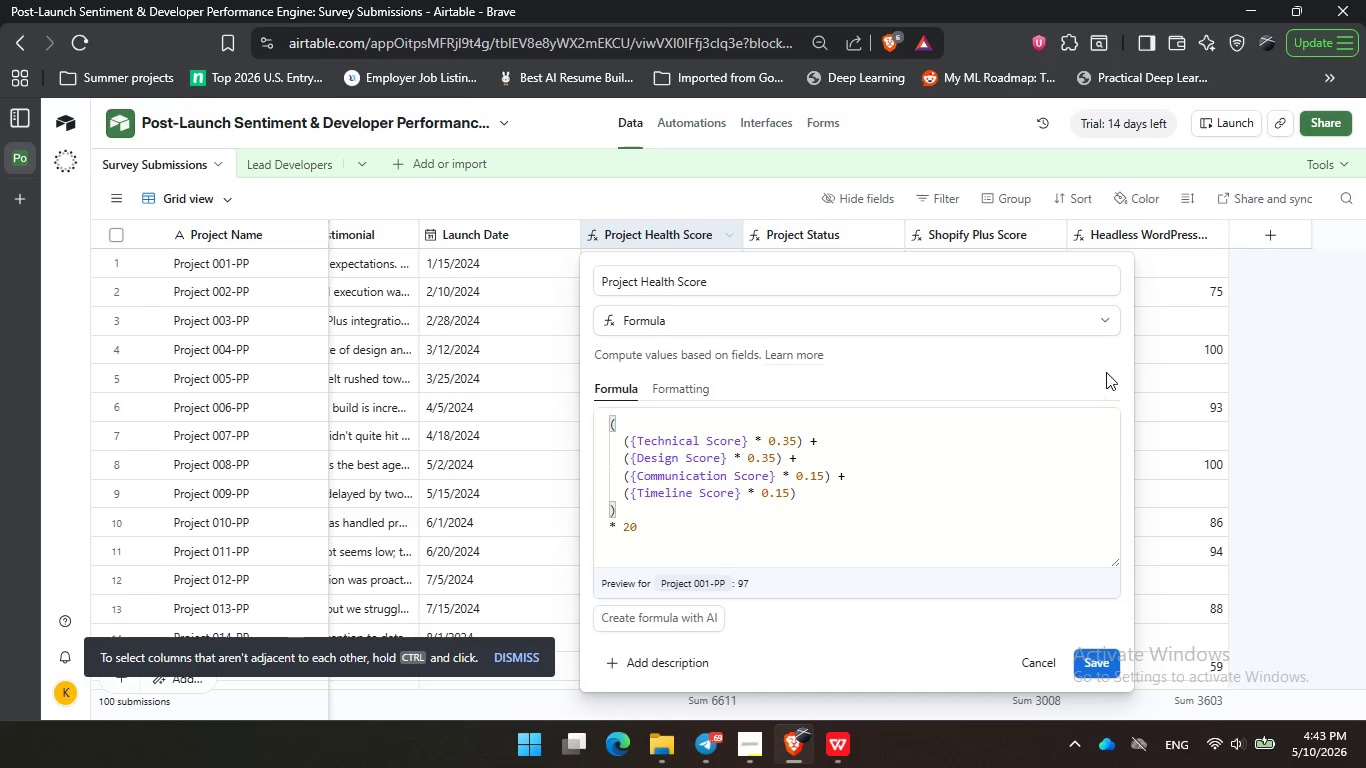 
triple_click([1024, 373])
 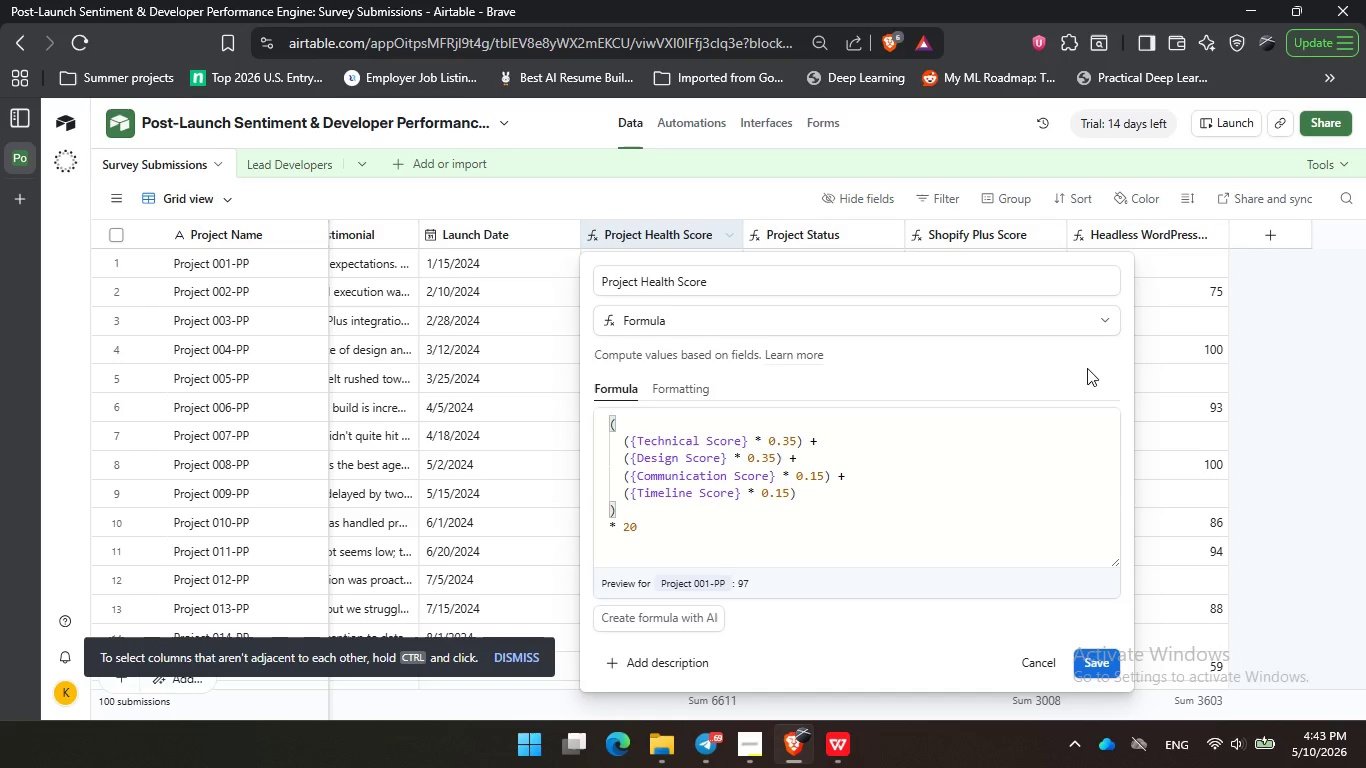 
left_click([1103, 368])
 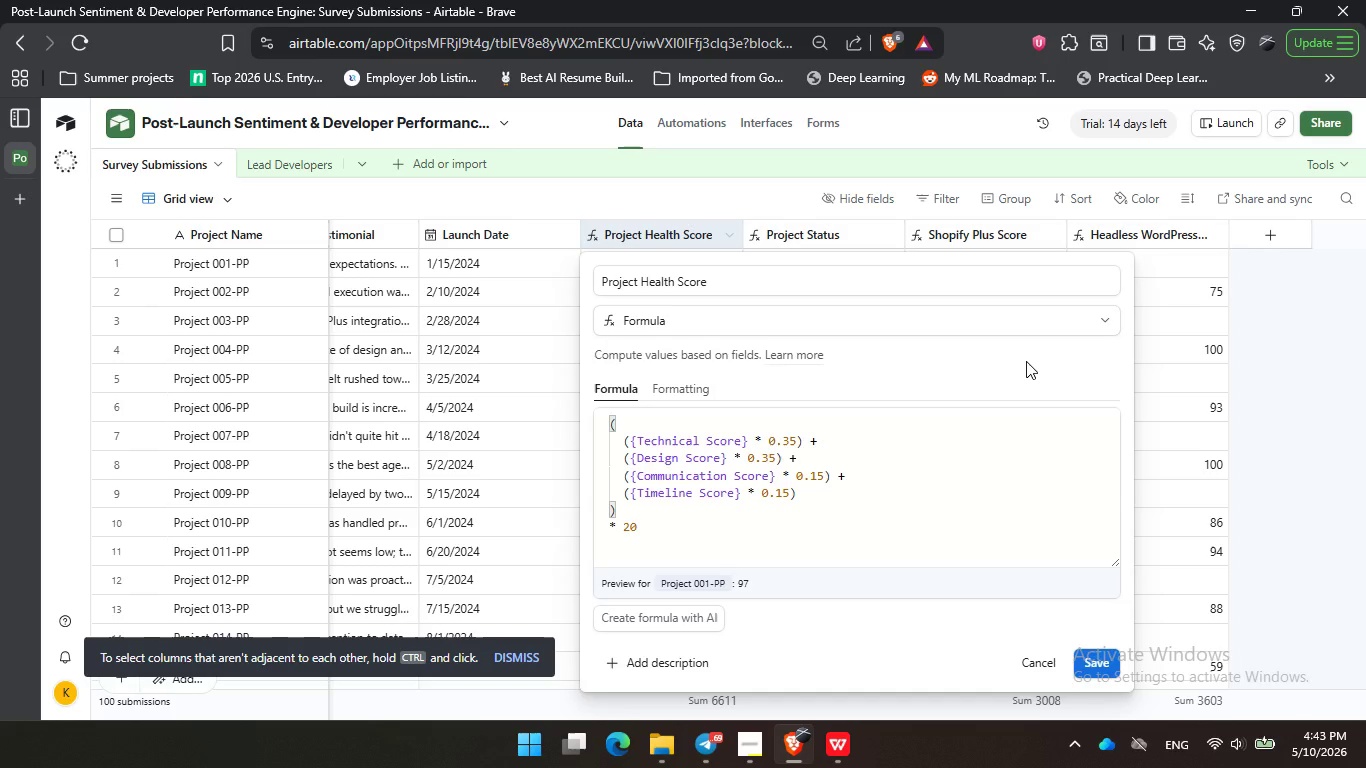 
left_click([1026, 361])
 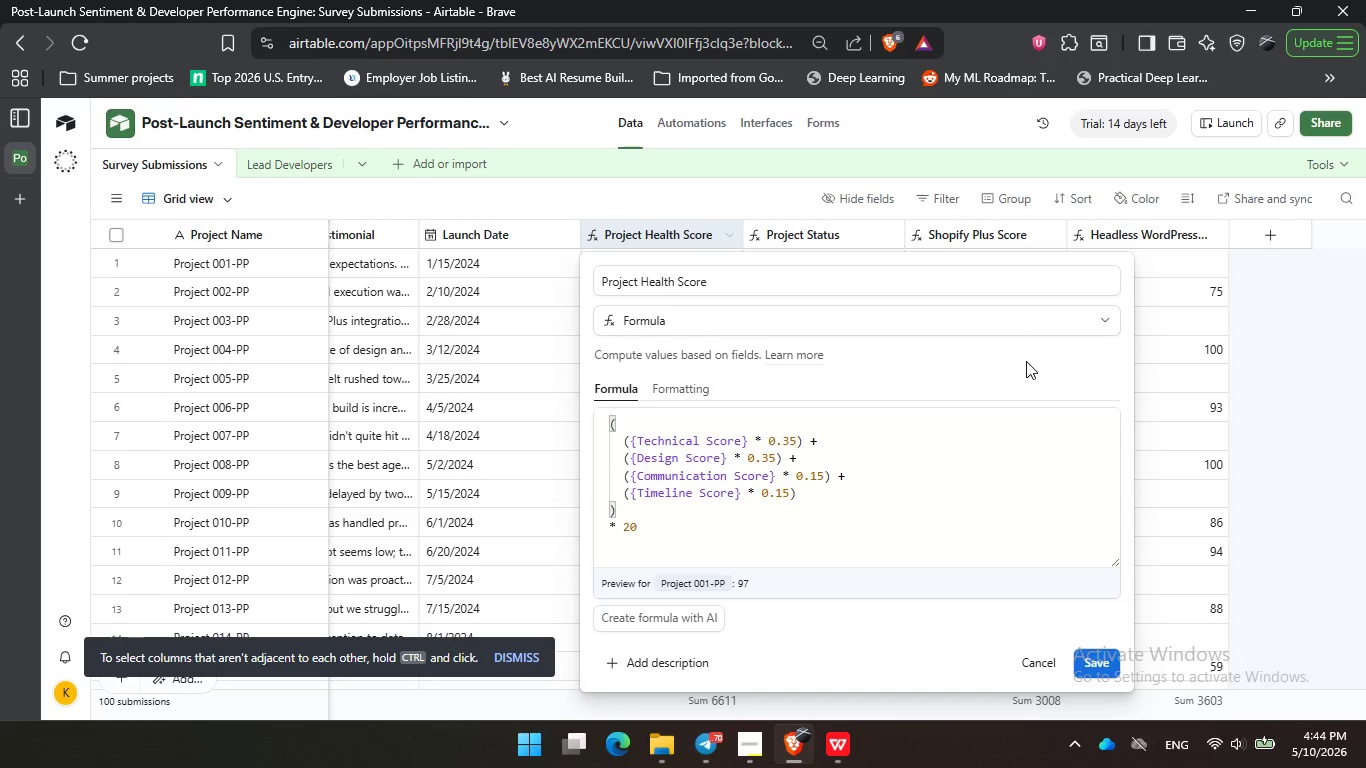 
wait(26.78)
 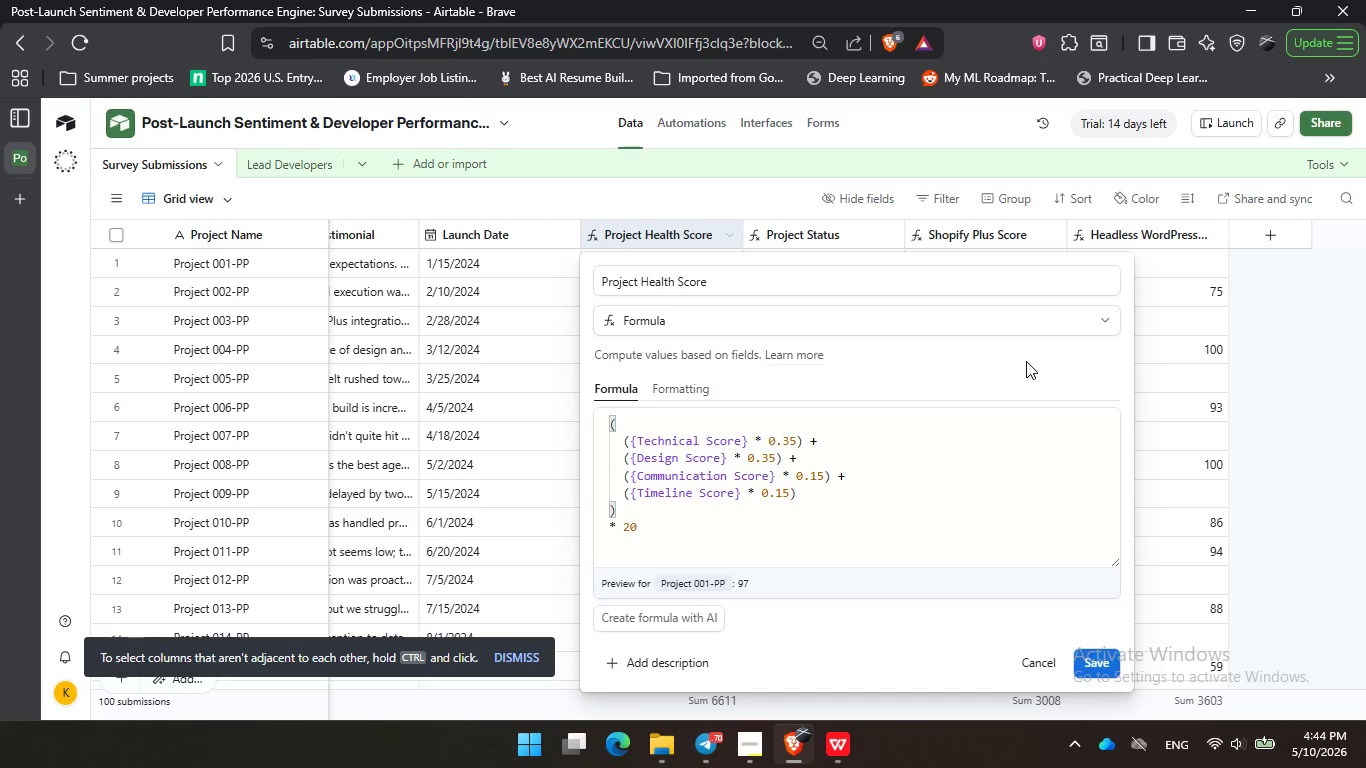 
double_click([878, 367])
 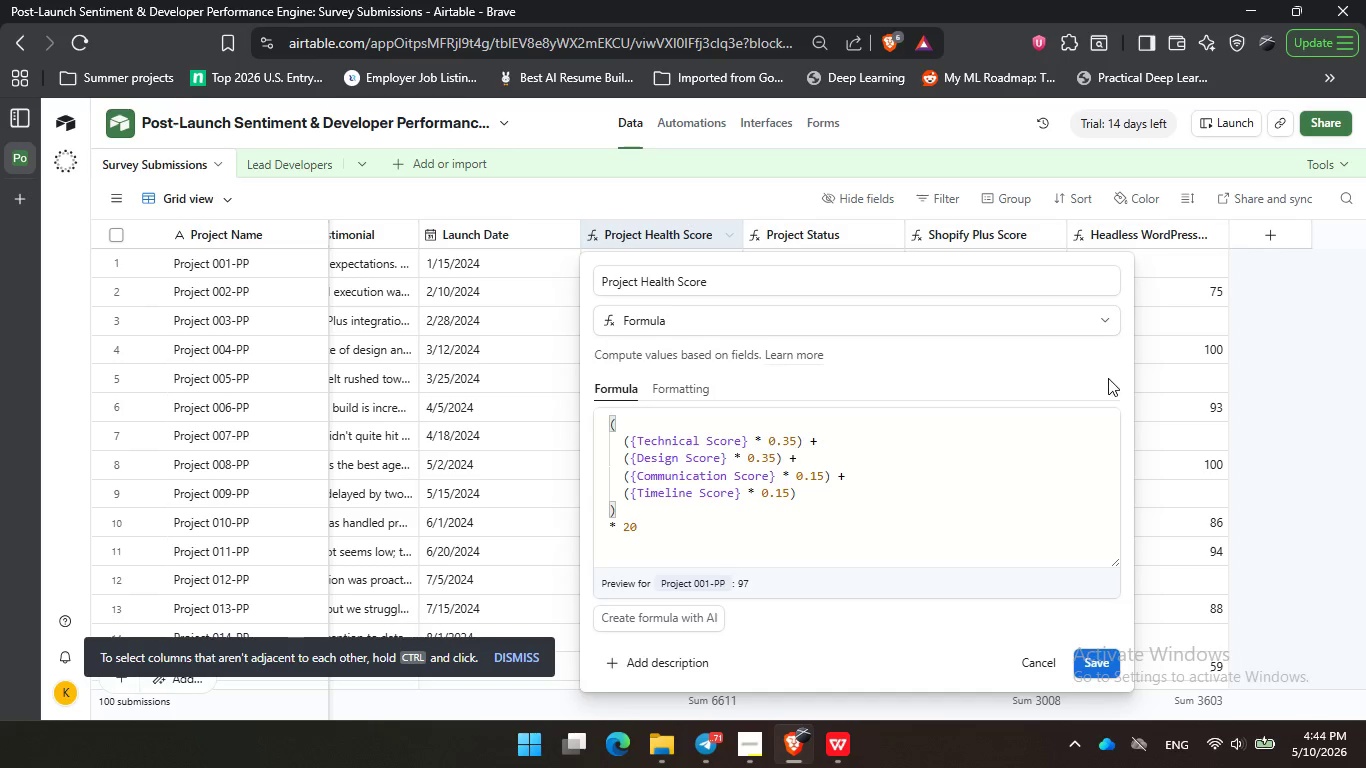 
triple_click([1010, 359])
 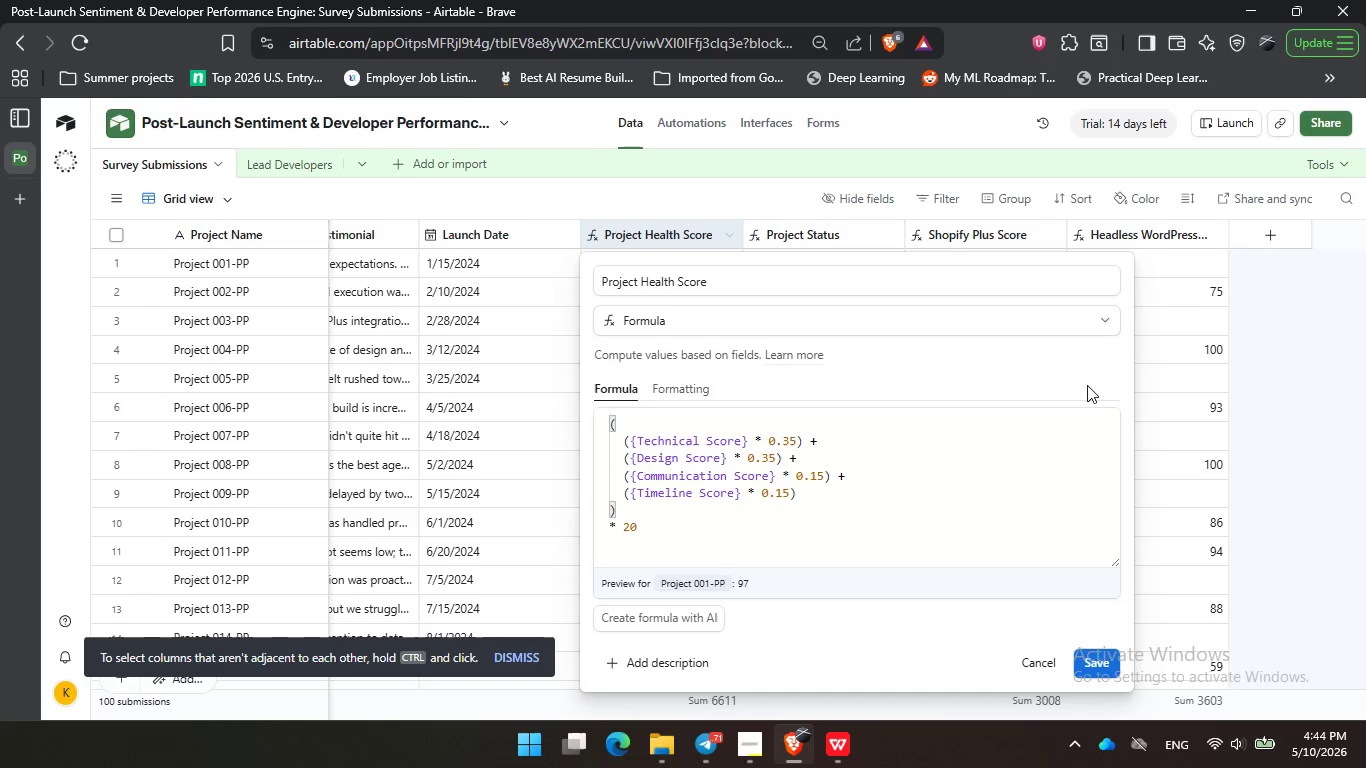 
triple_click([1108, 378])
 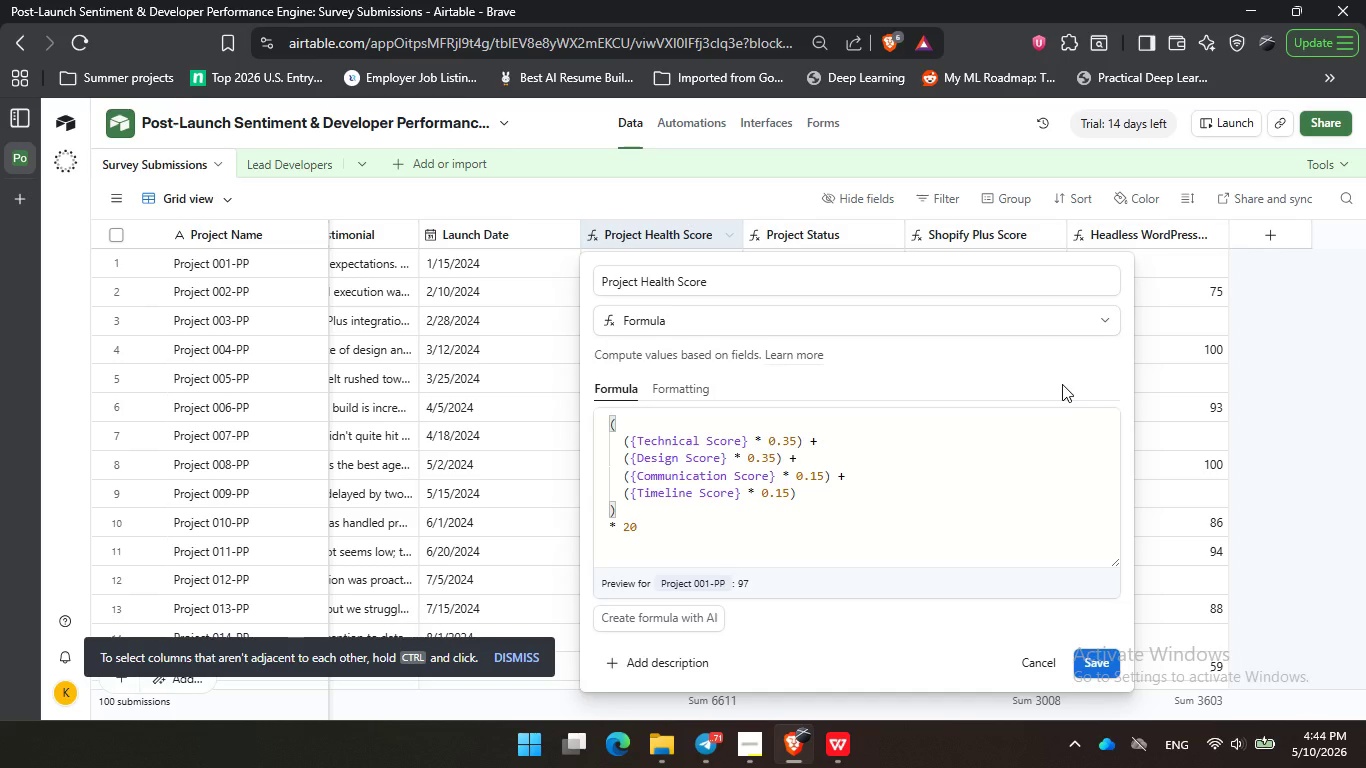 
left_click([1062, 384])
 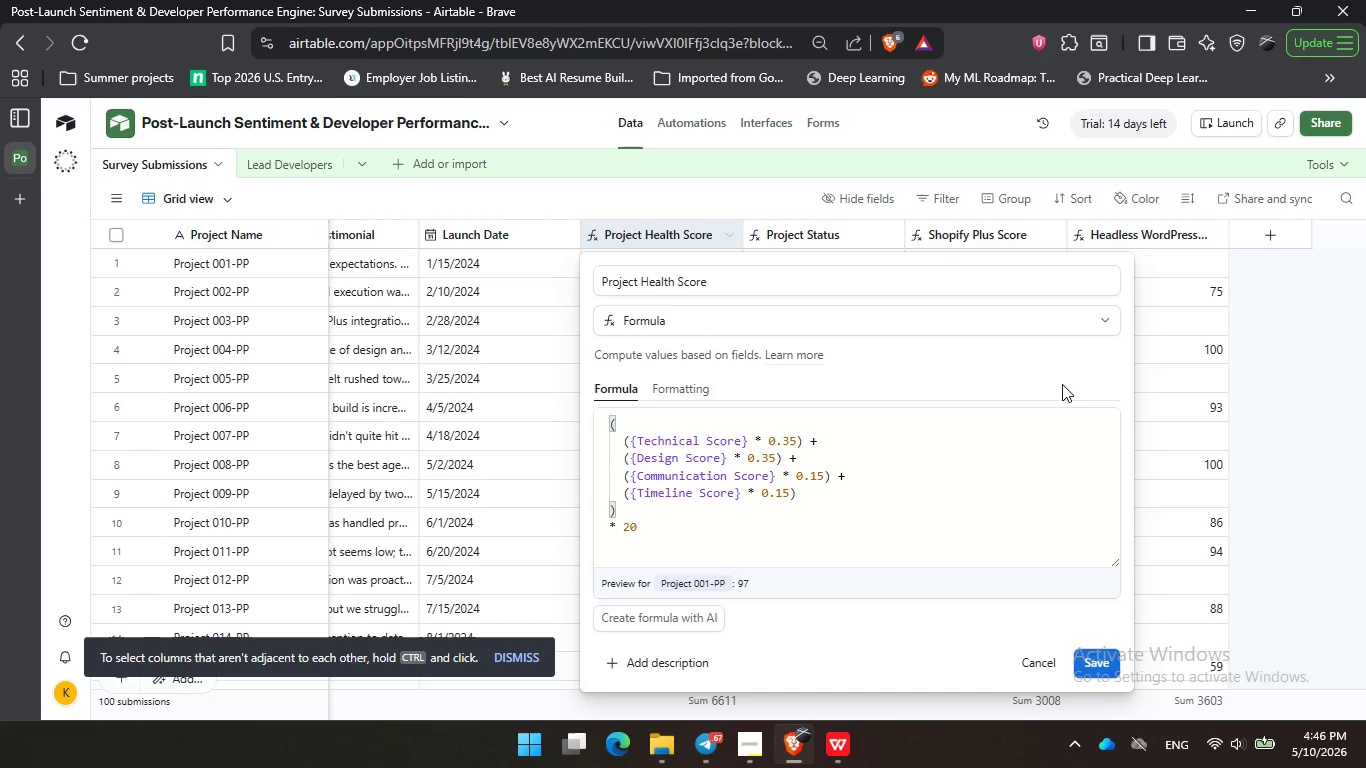 
wait(142.03)
 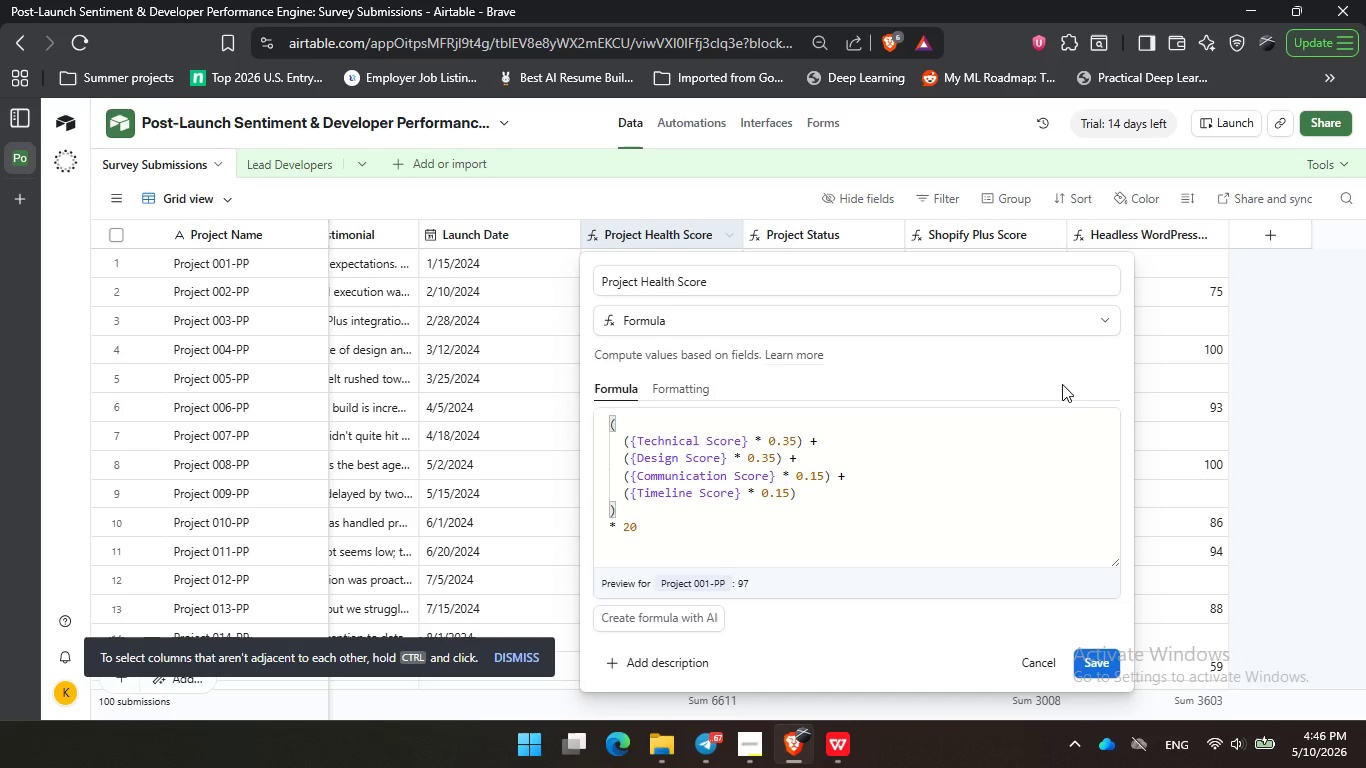 
left_click_drag(start_coordinate=[947, 371], to_coordinate=[940, 371])
 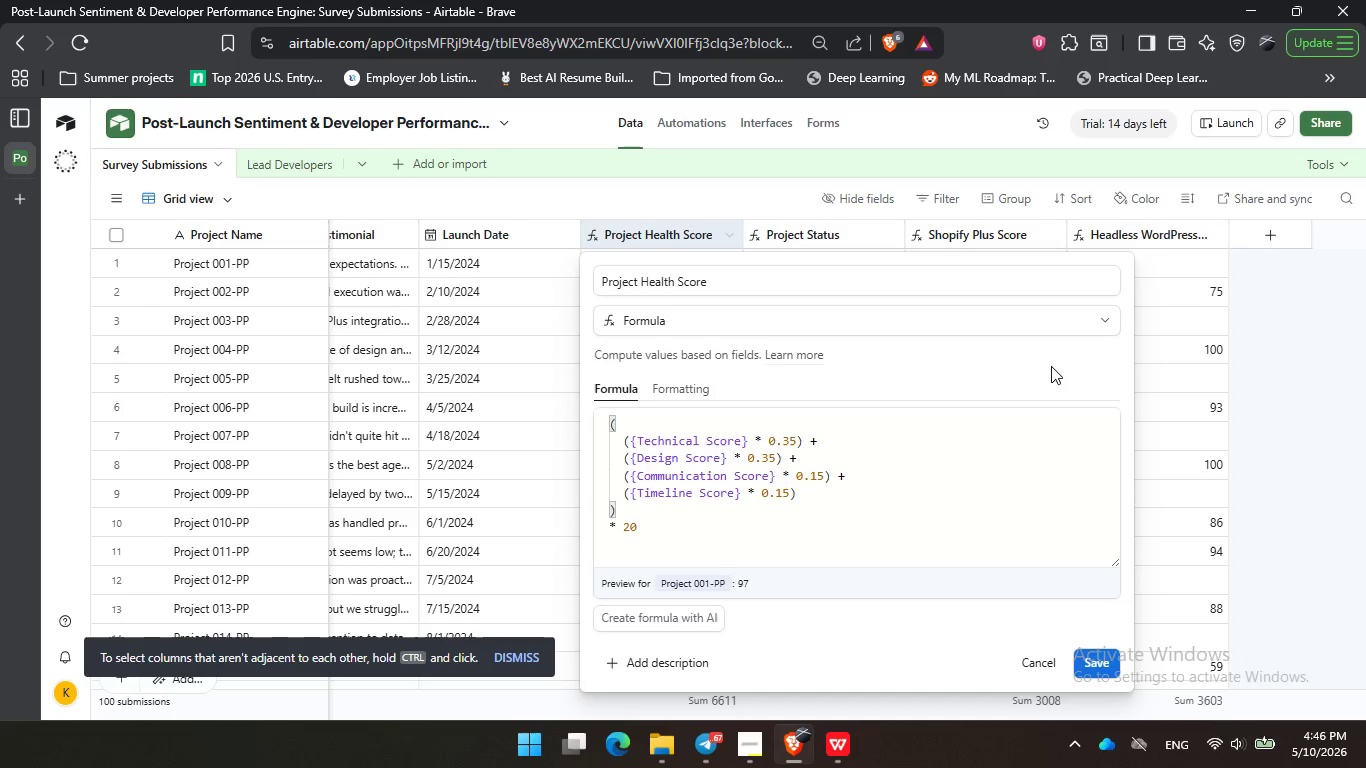 
left_click_drag(start_coordinate=[879, 366], to_coordinate=[891, 366])
 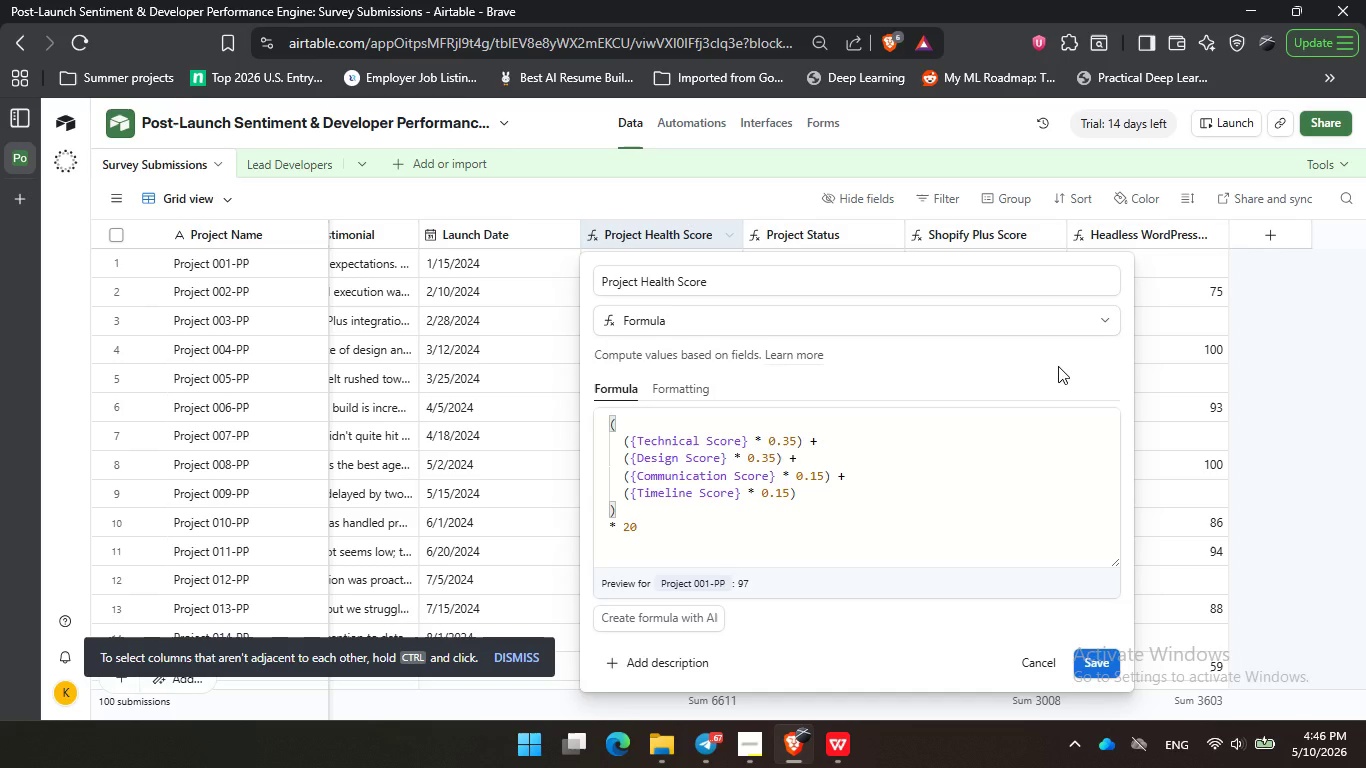 
triple_click([990, 366])
 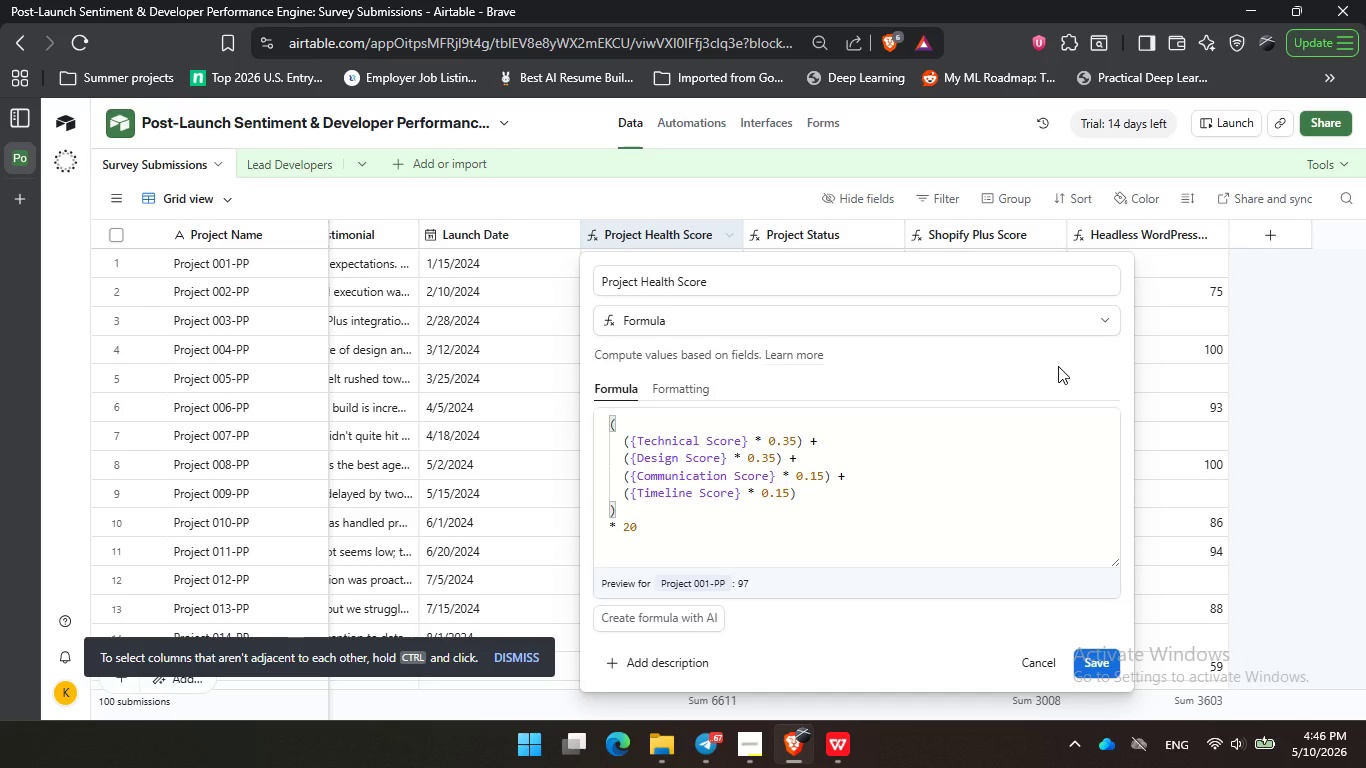 
triple_click([1058, 366])
 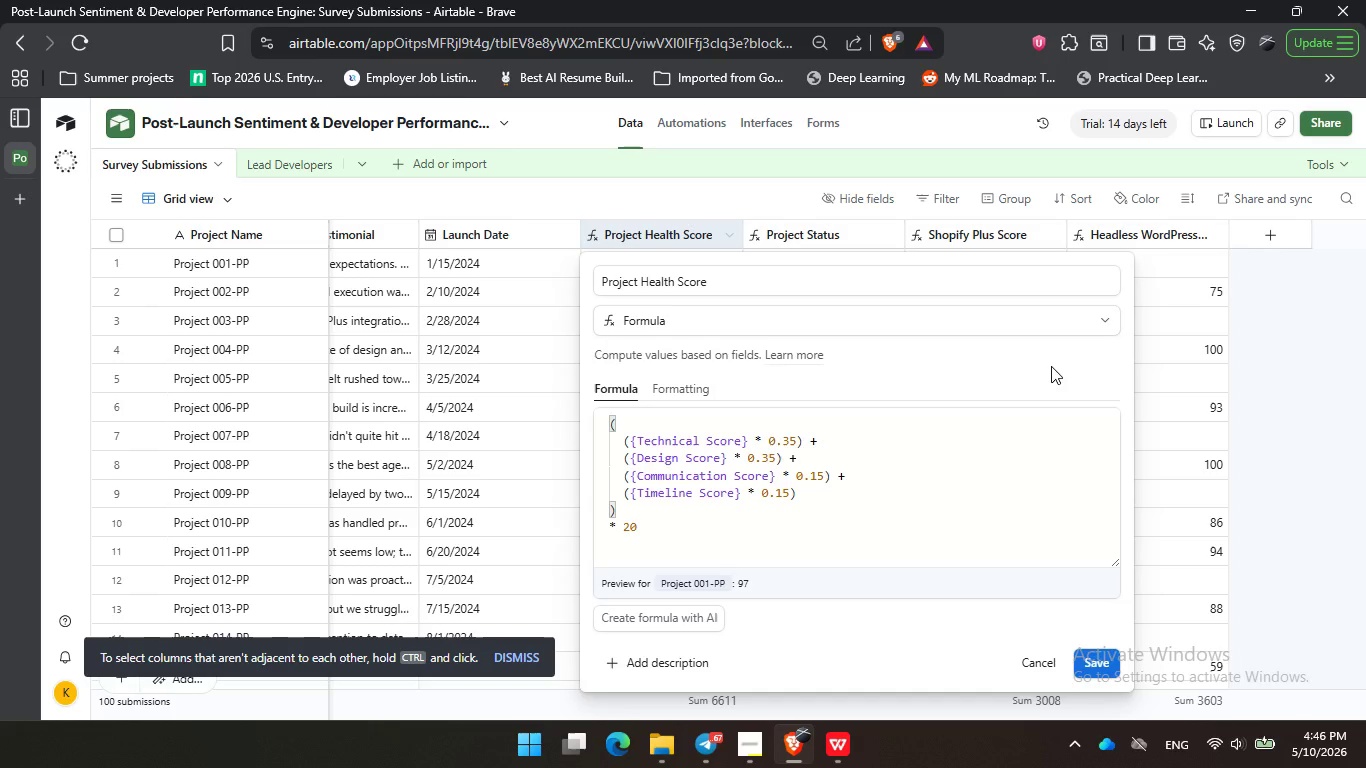 
left_click([884, 372])
 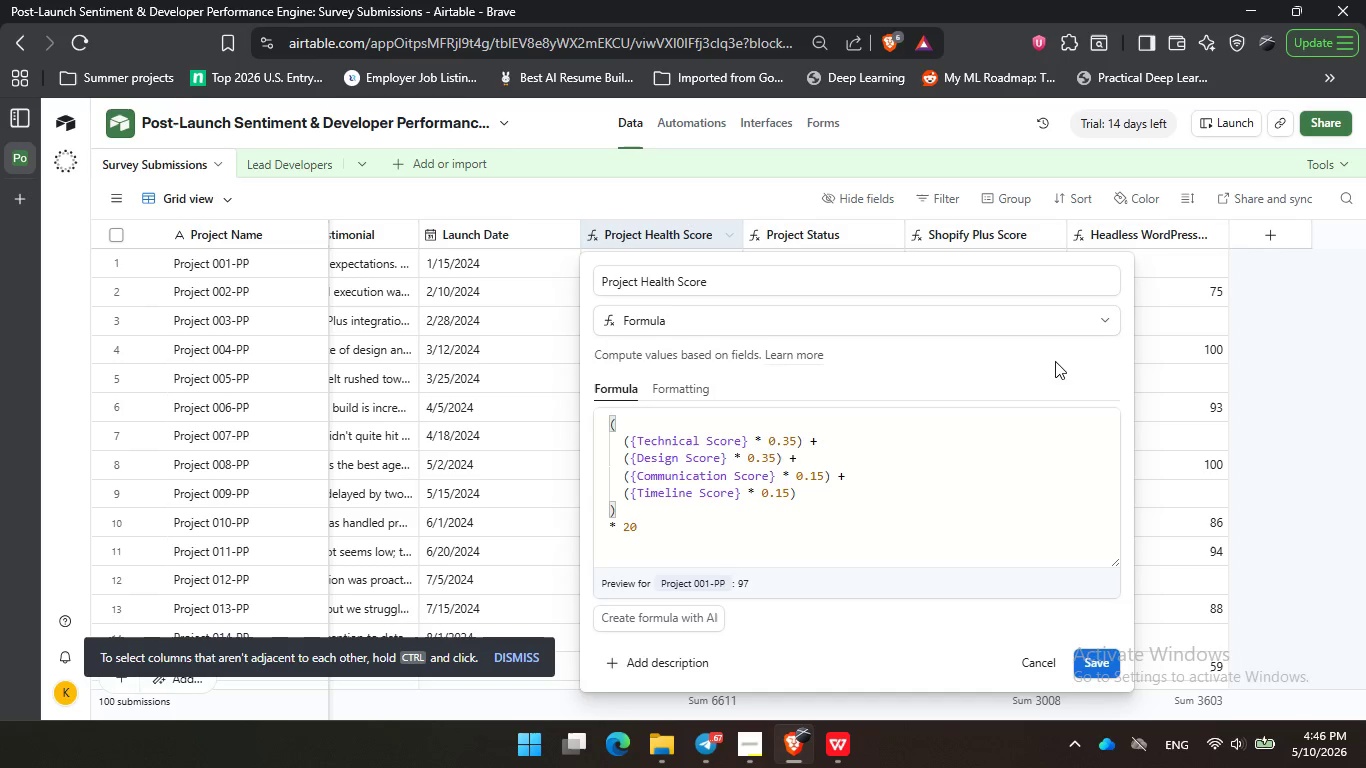 
left_click_drag(start_coordinate=[873, 390], to_coordinate=[905, 390])
 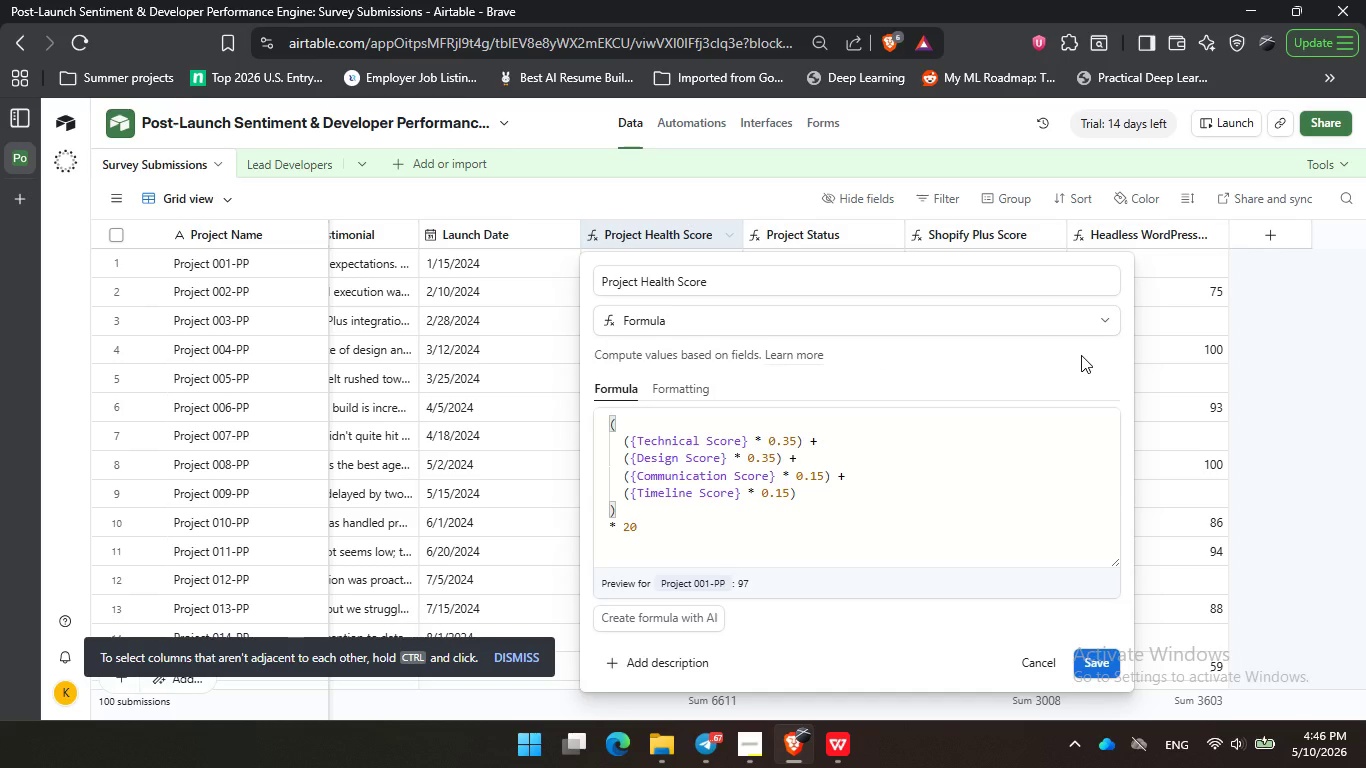 
left_click_drag(start_coordinate=[967, 385], to_coordinate=[984, 380])
 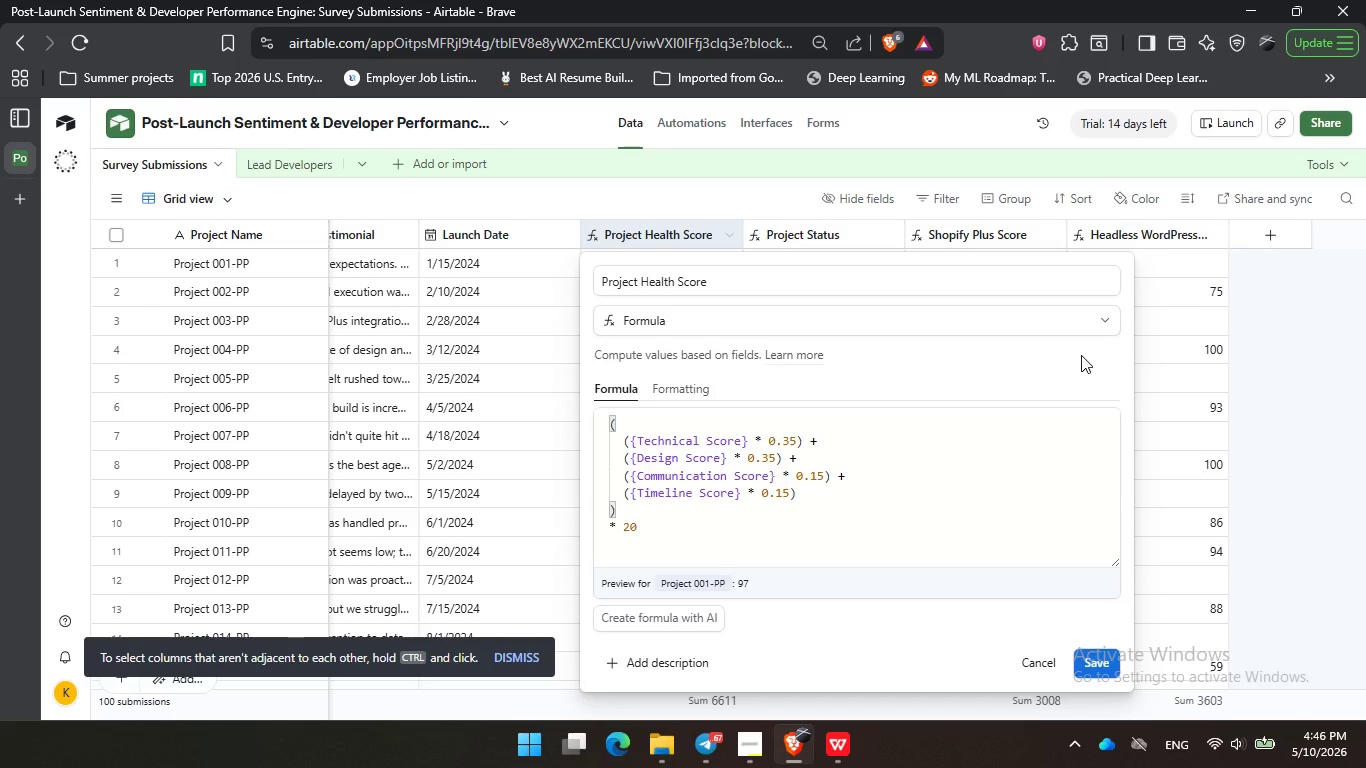 
triple_click([1081, 355])
 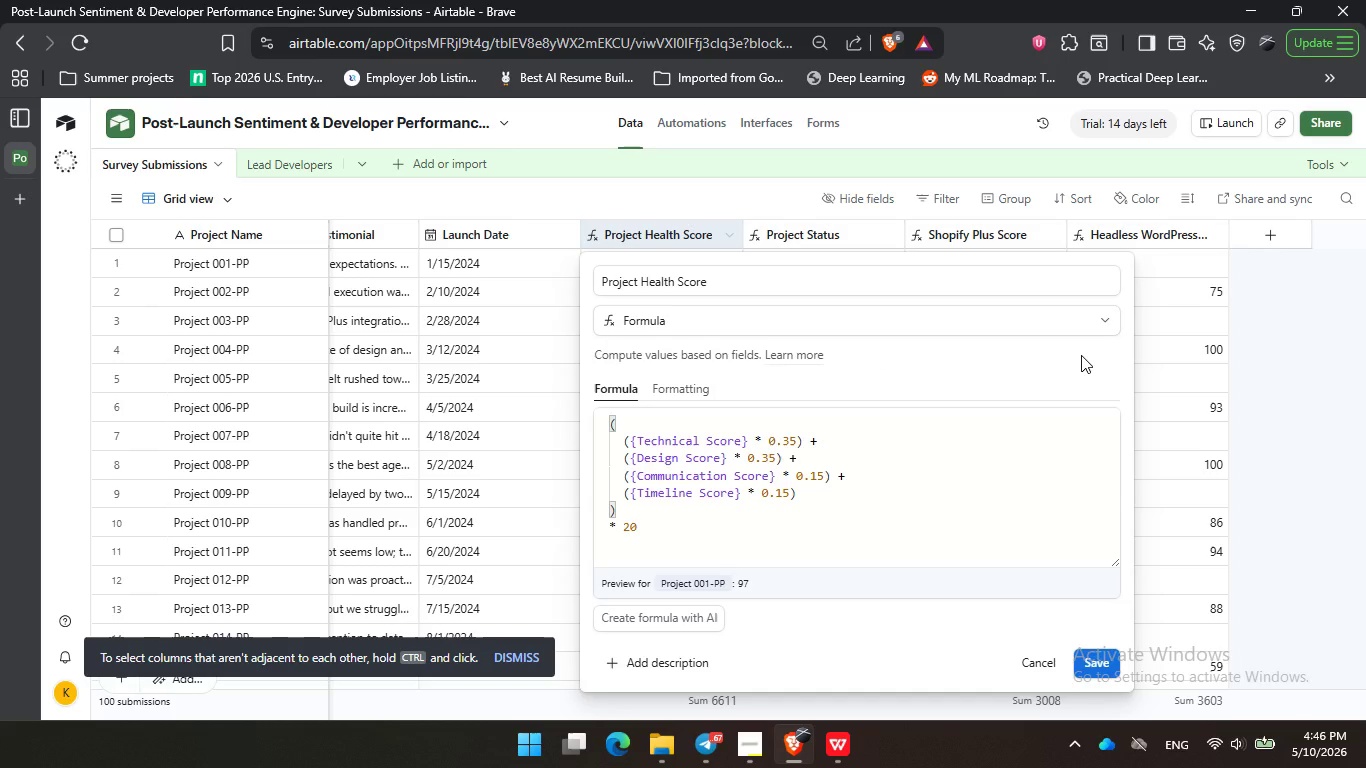 
wait(9.41)
 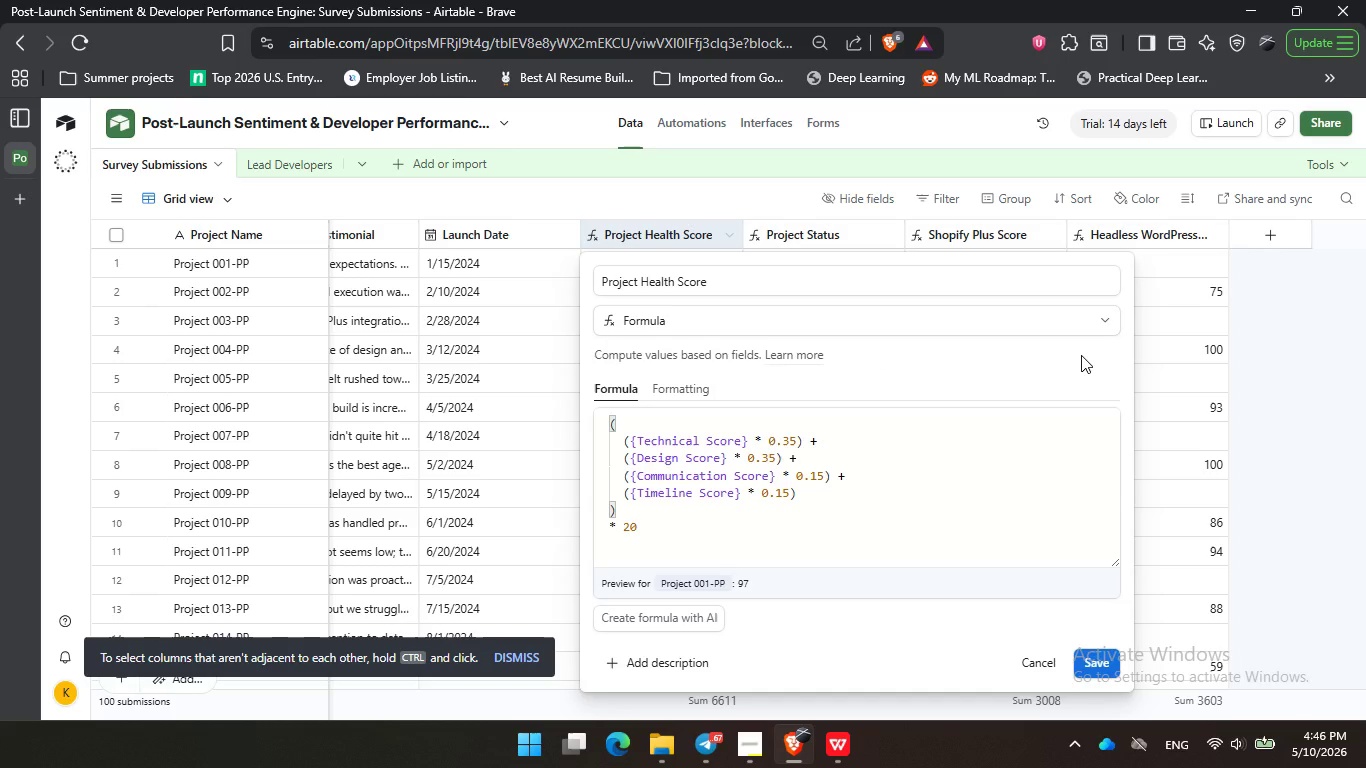 
left_click([1026, 429])
 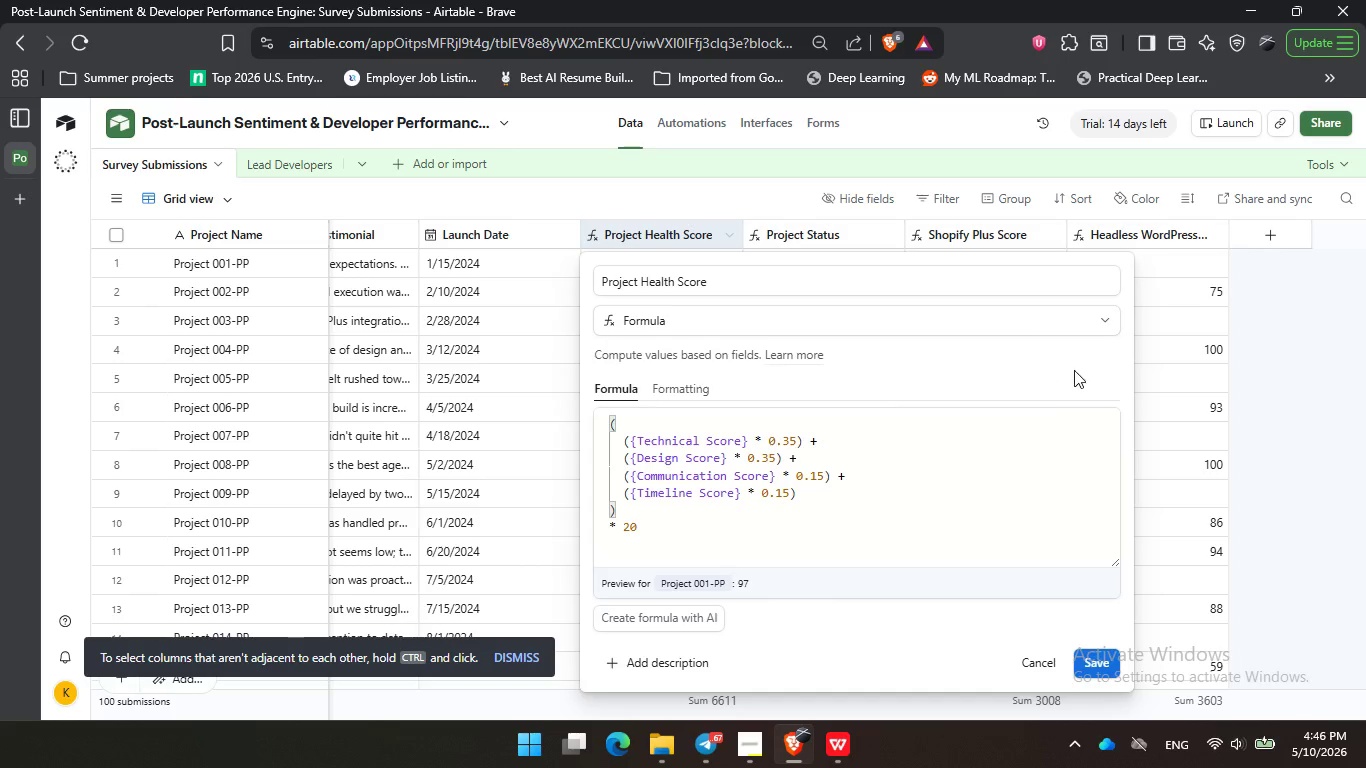 
double_click([967, 370])
 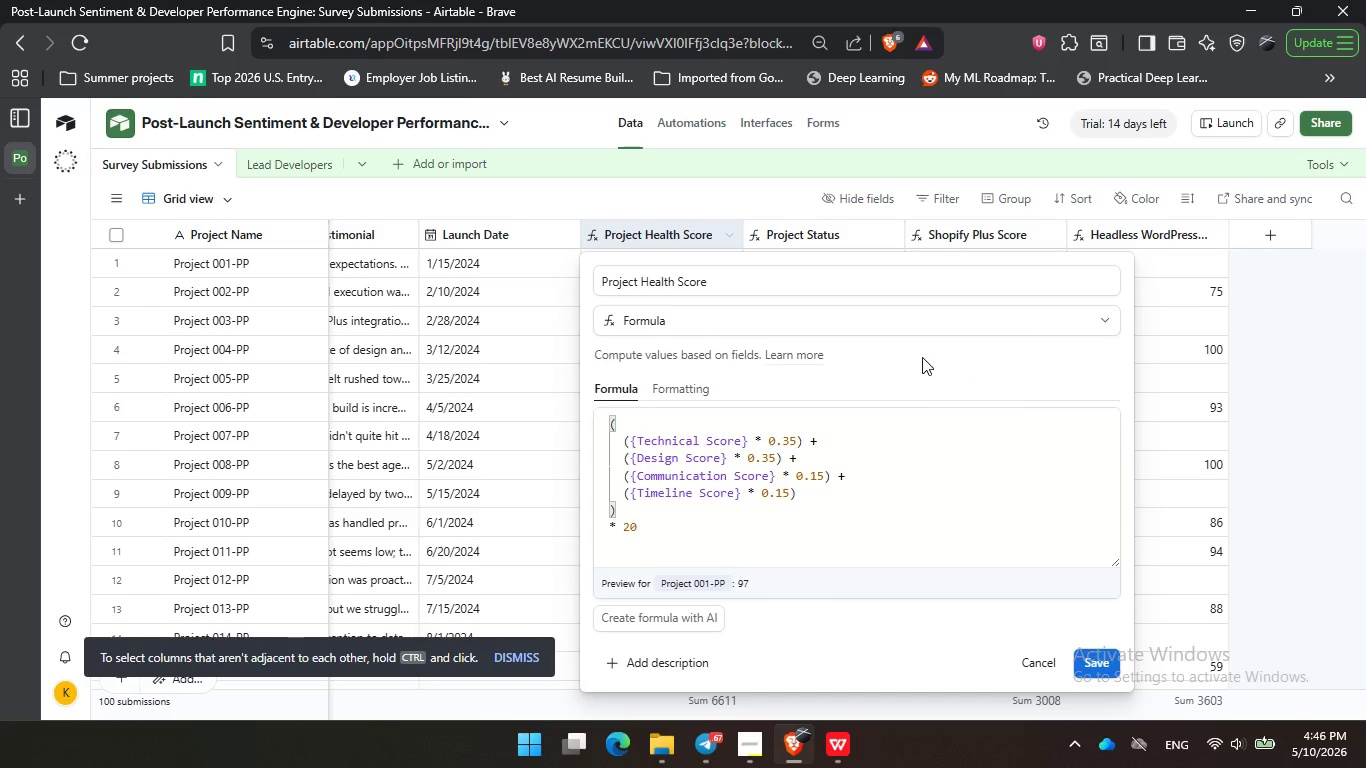 
triple_click([1074, 370])
 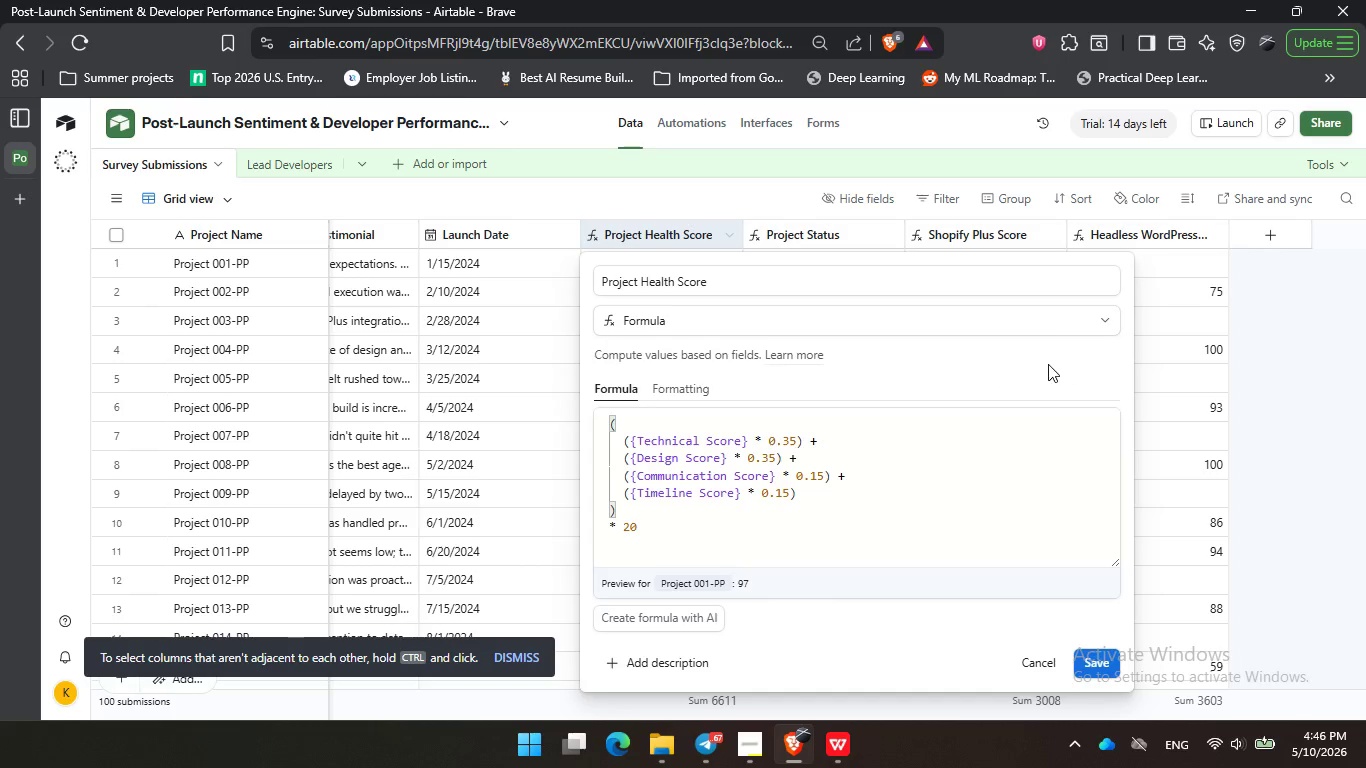 
left_click_drag(start_coordinate=[935, 351], to_coordinate=[940, 351])
 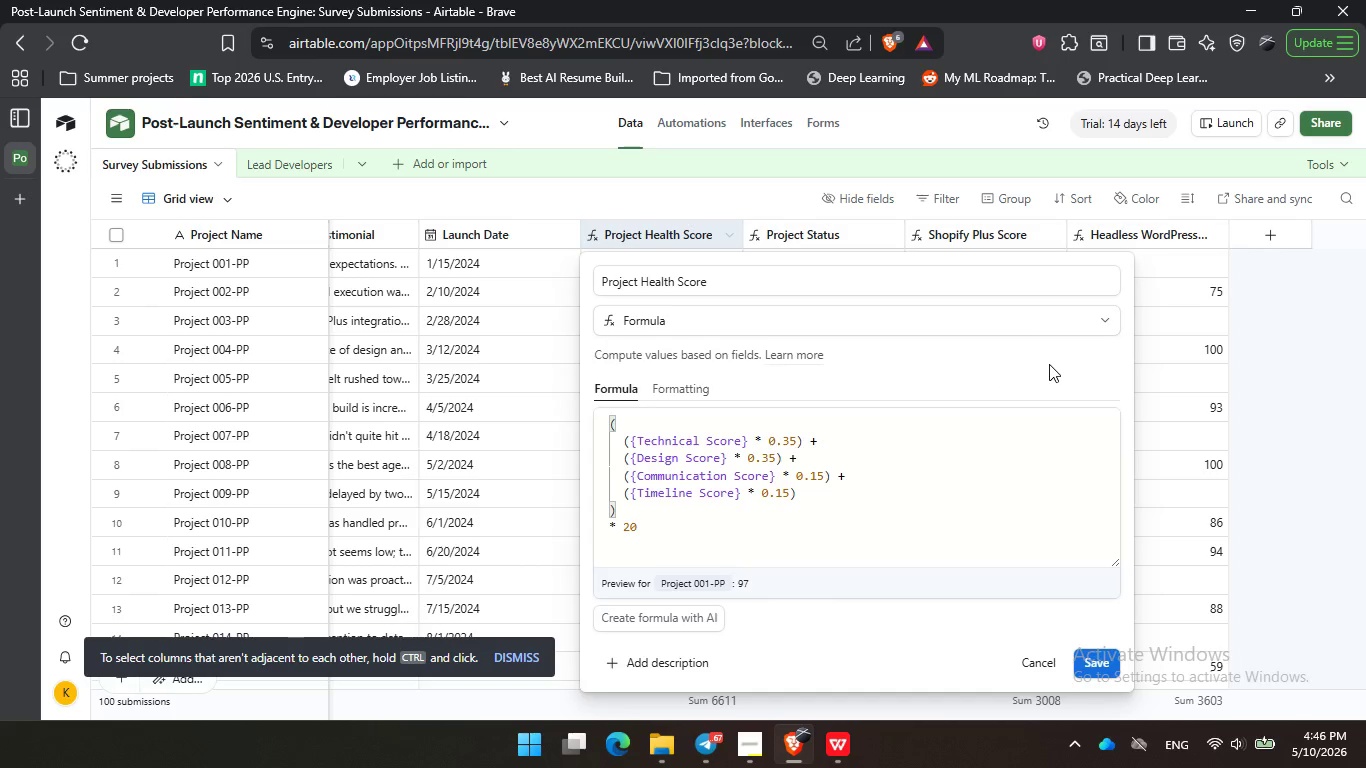 
triple_click([1048, 364])
 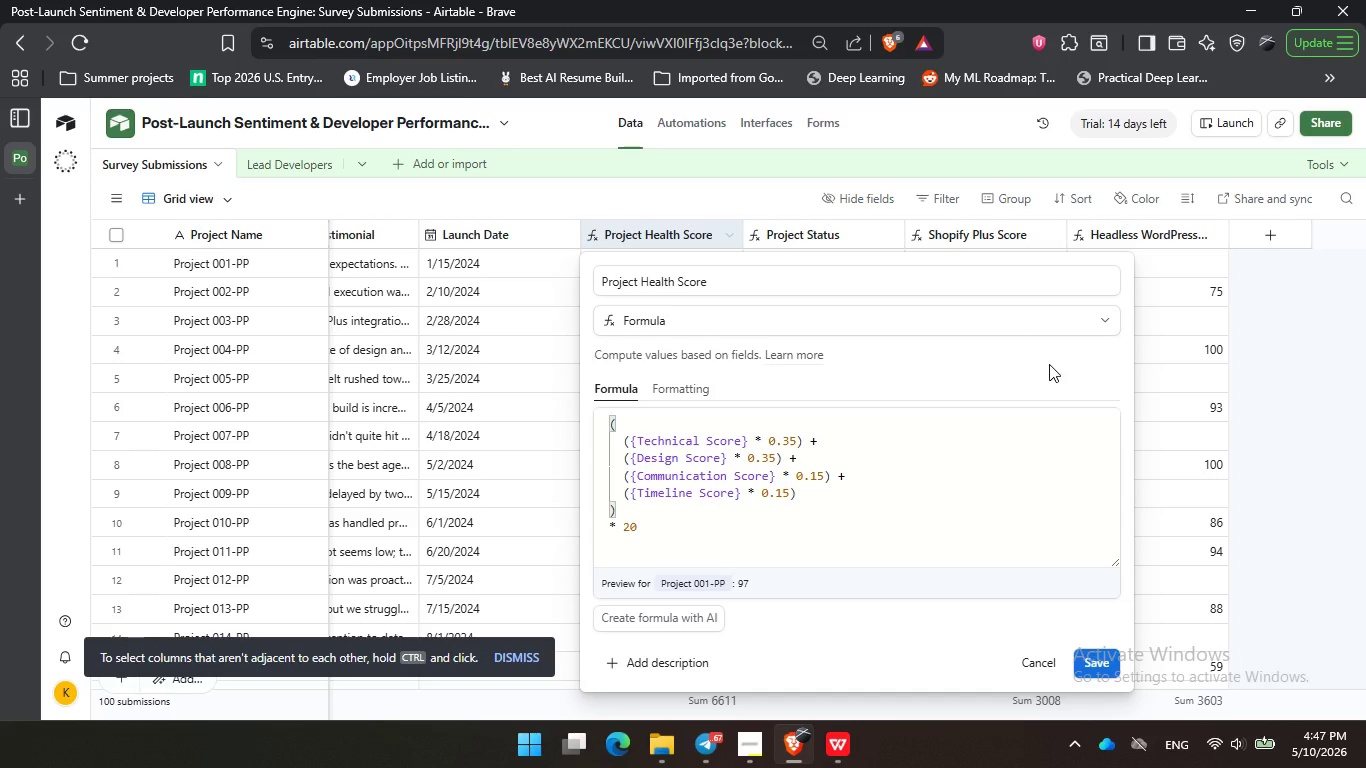 
wait(38.77)
 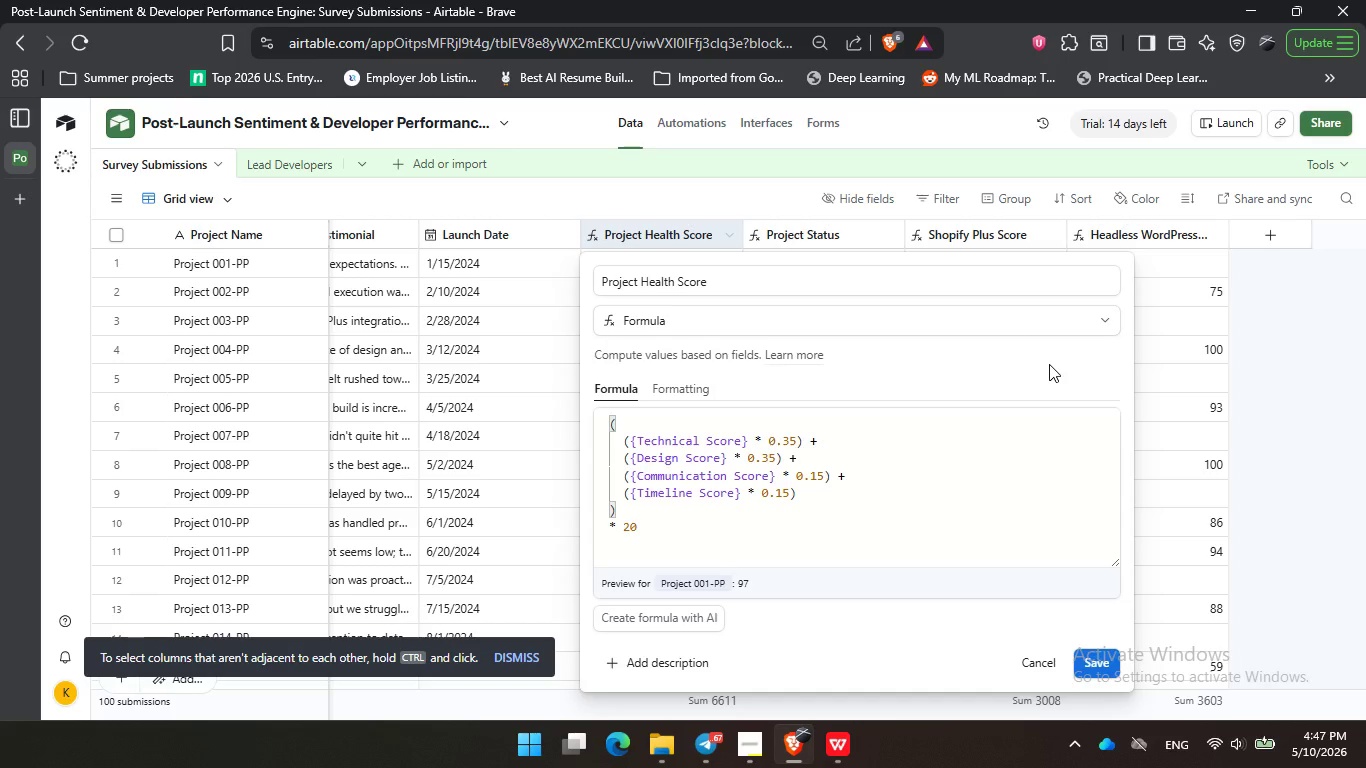 
left_click_drag(start_coordinate=[841, 378], to_coordinate=[872, 378])
 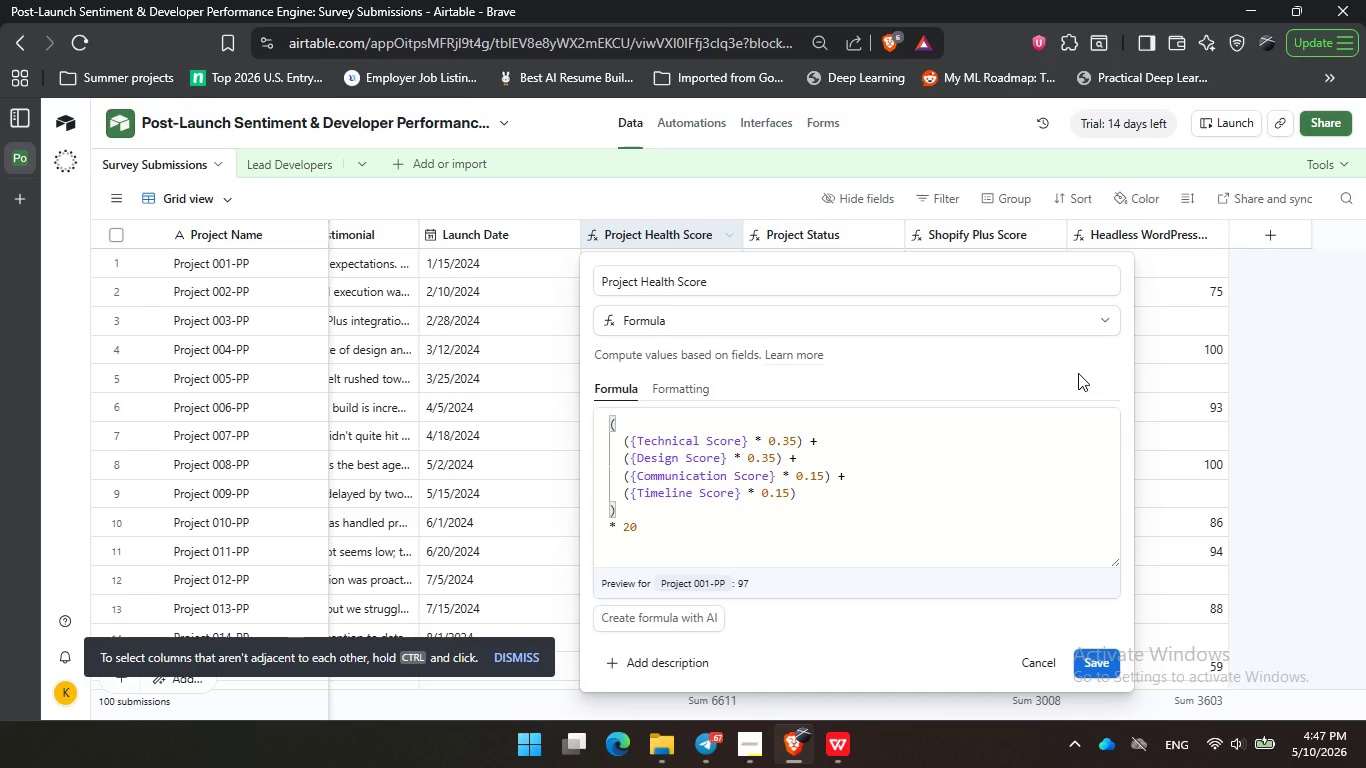 
triple_click([974, 375])
 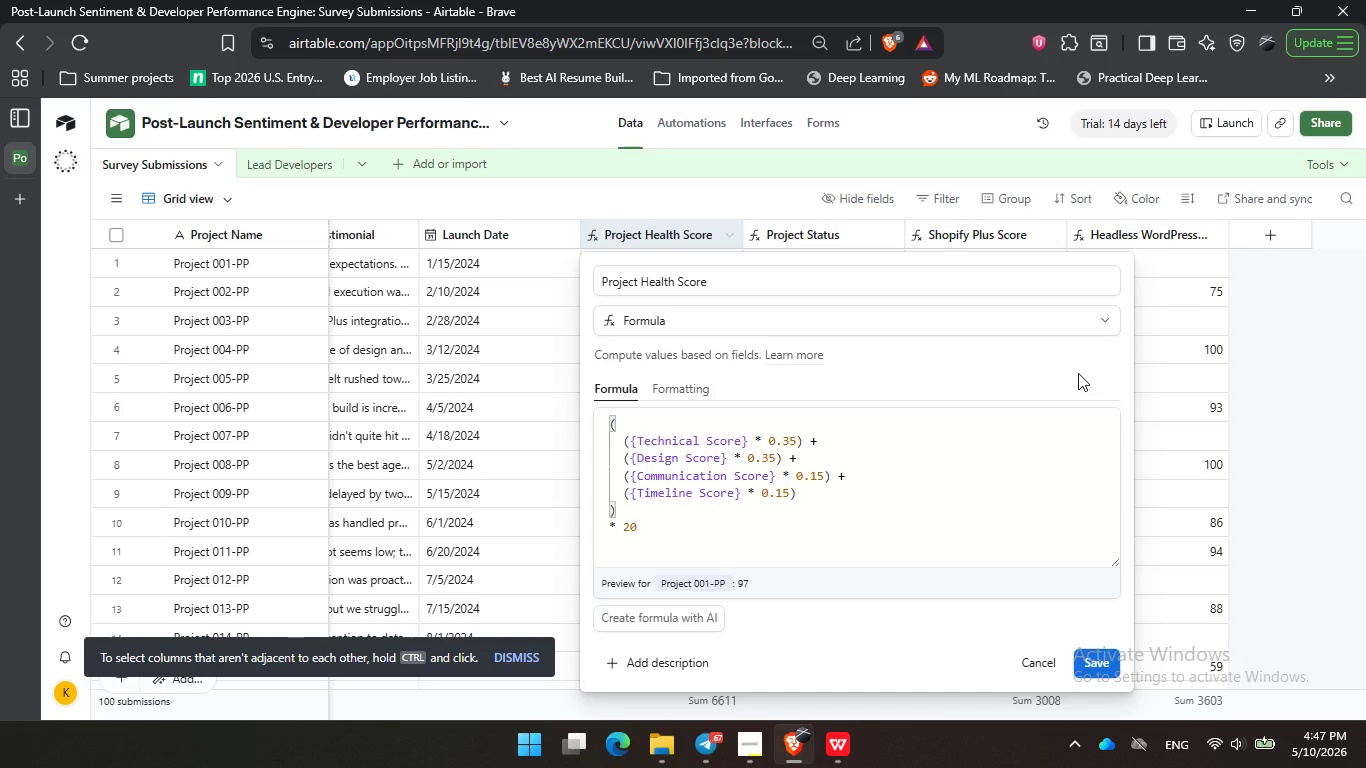 
triple_click([1078, 373])
 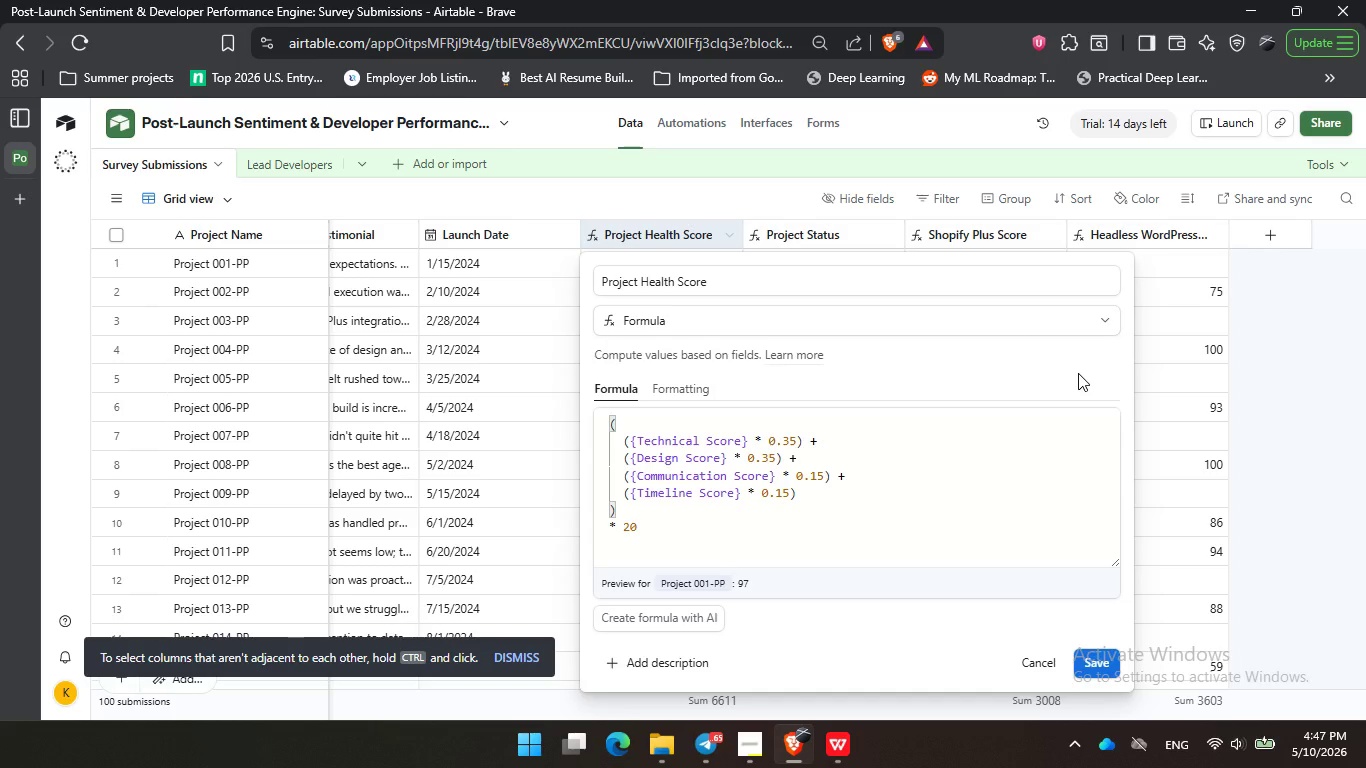 
wait(33.05)
 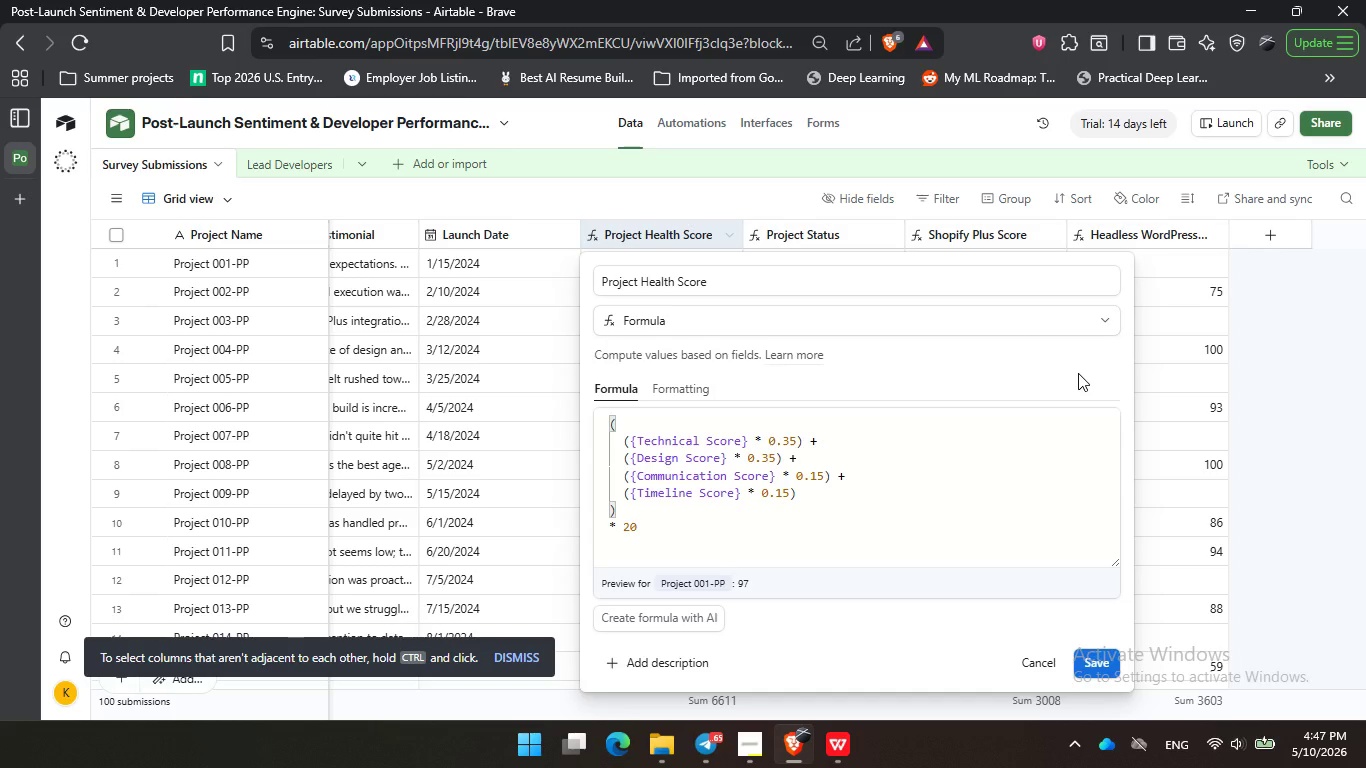 
left_click_drag(start_coordinate=[1078, 372], to_coordinate=[1070, 372])
 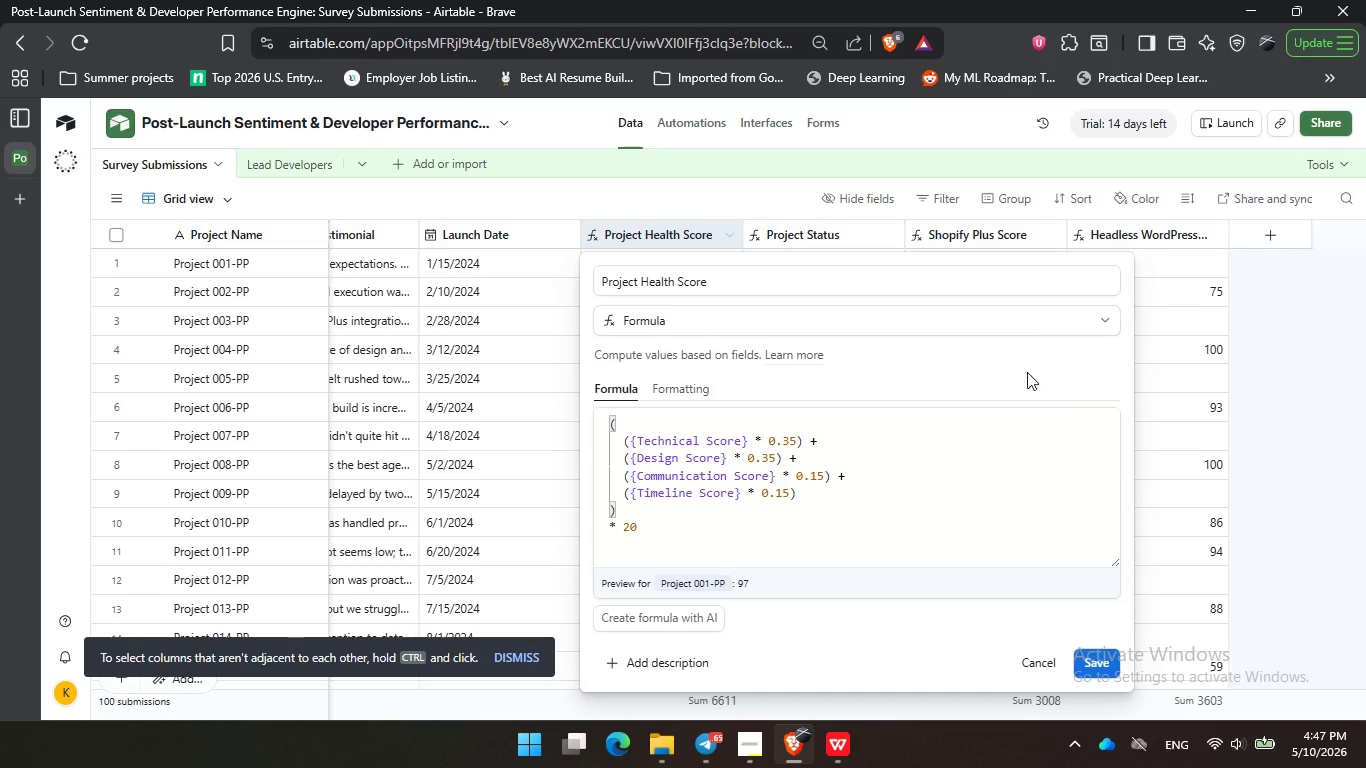 
double_click([923, 372])
 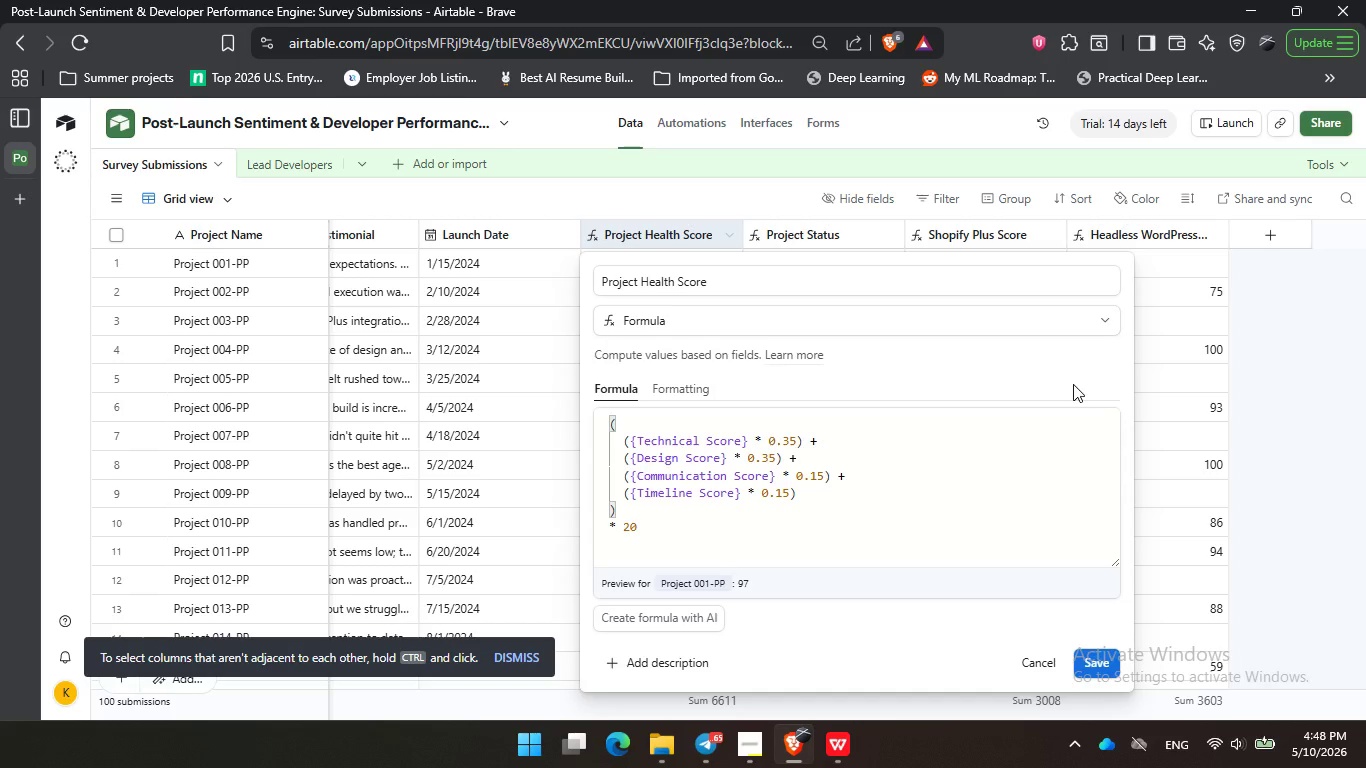 
wait(39.31)
 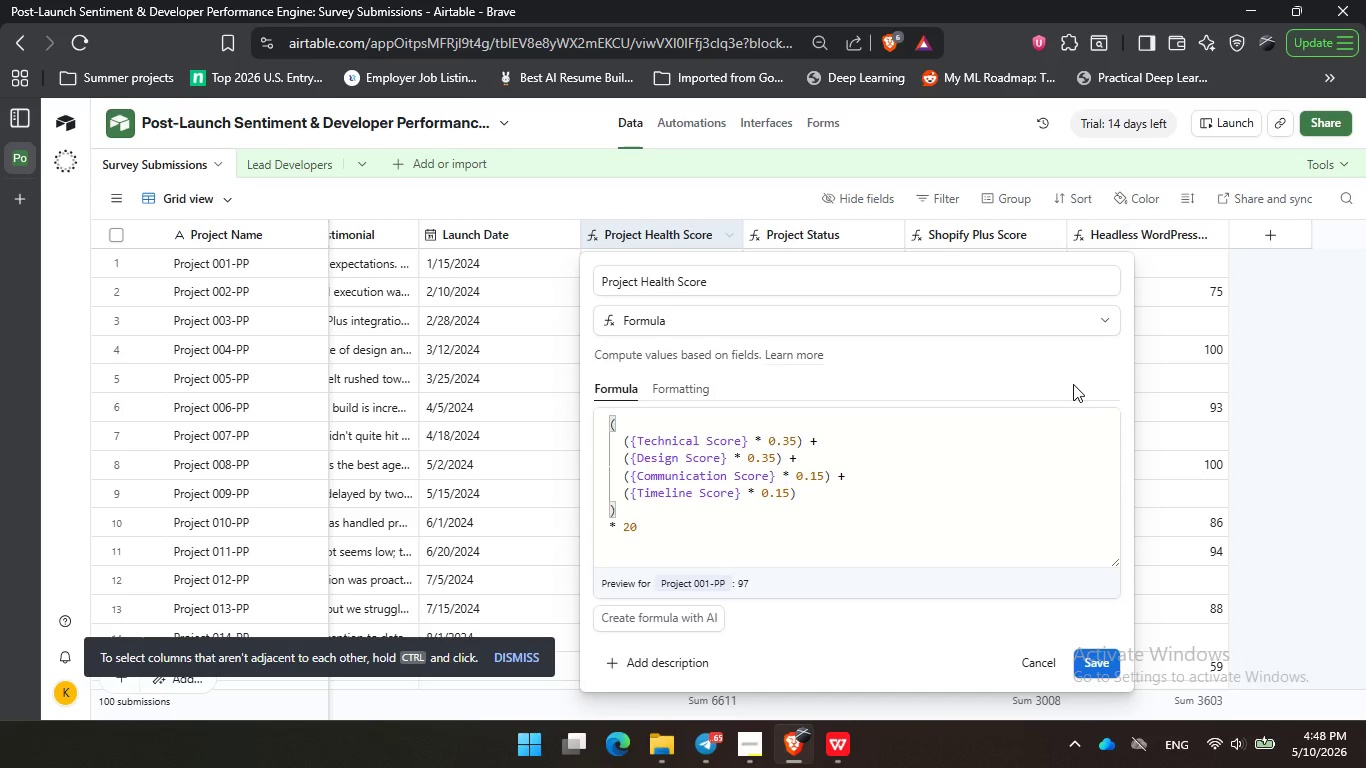 
double_click([963, 378])
 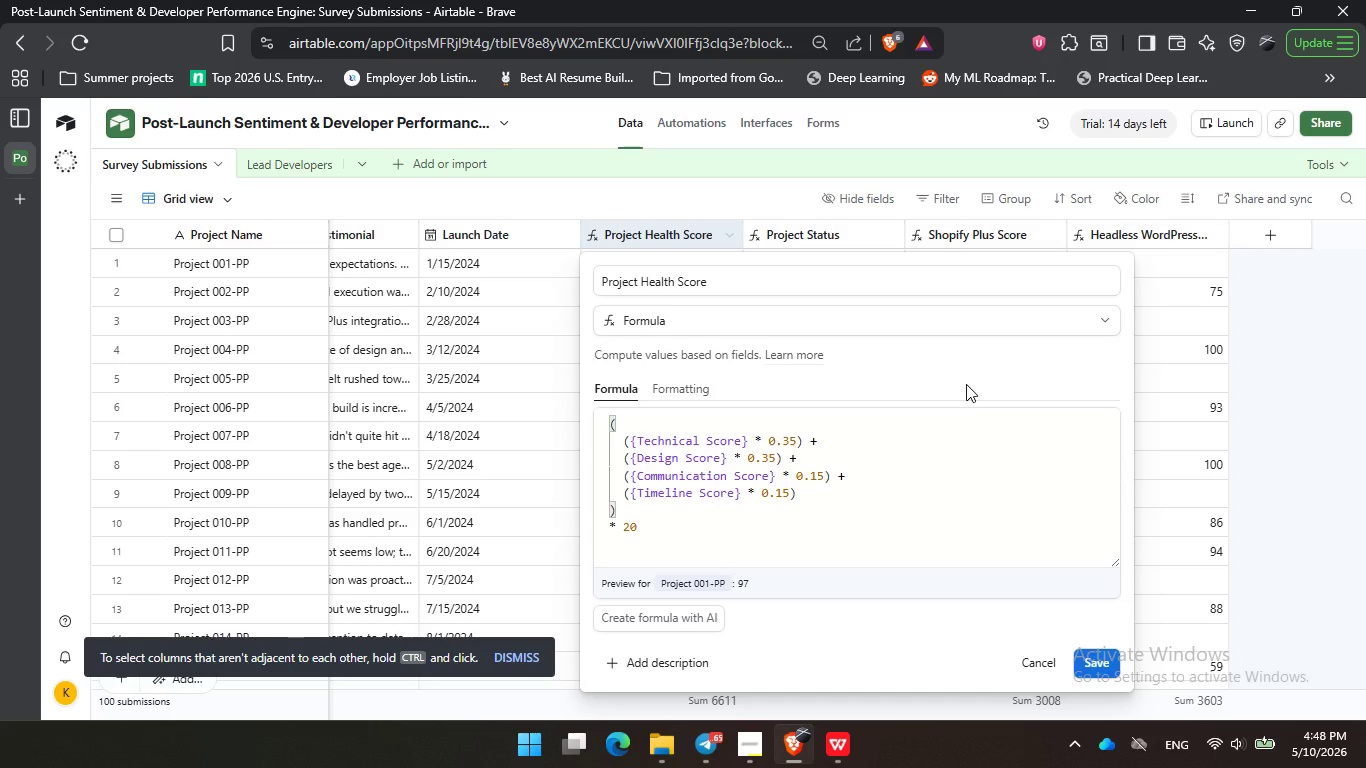 
wait(12.41)
 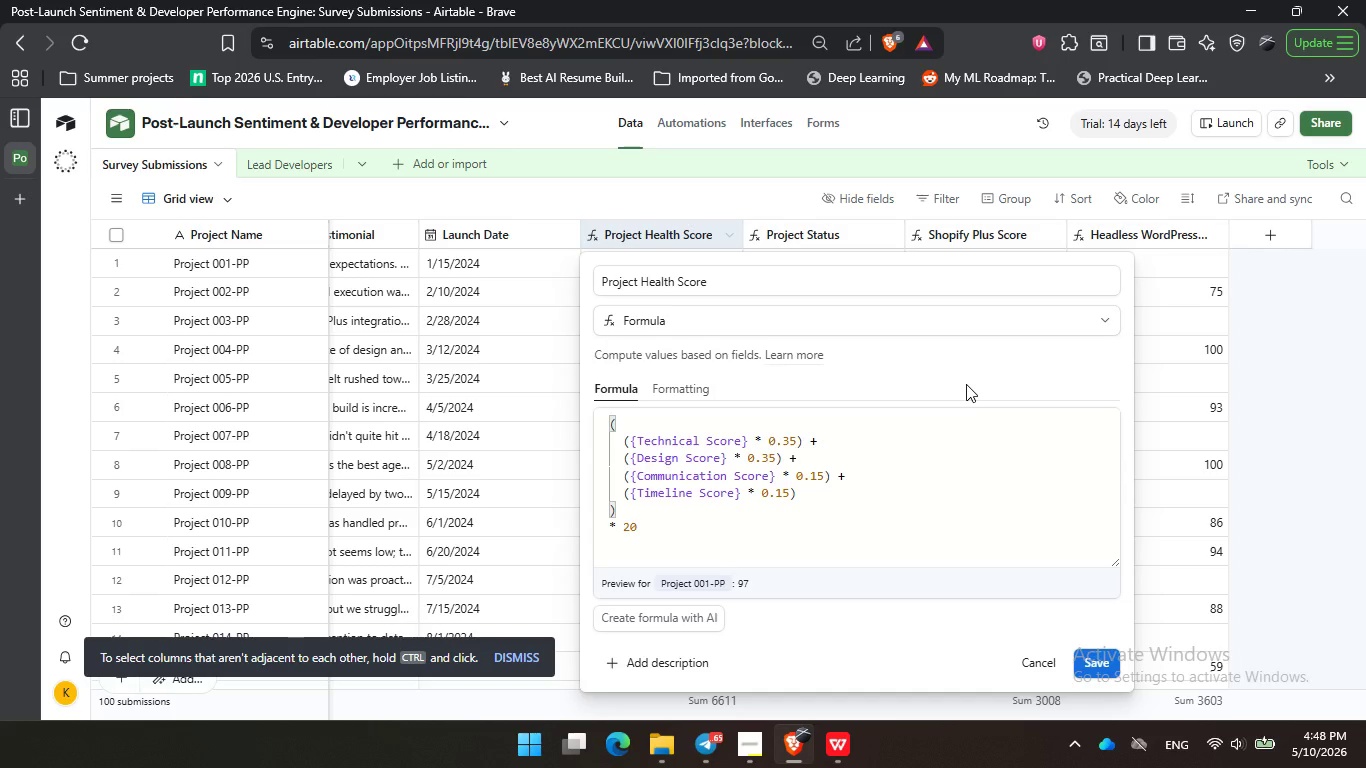 
left_click([918, 377])
 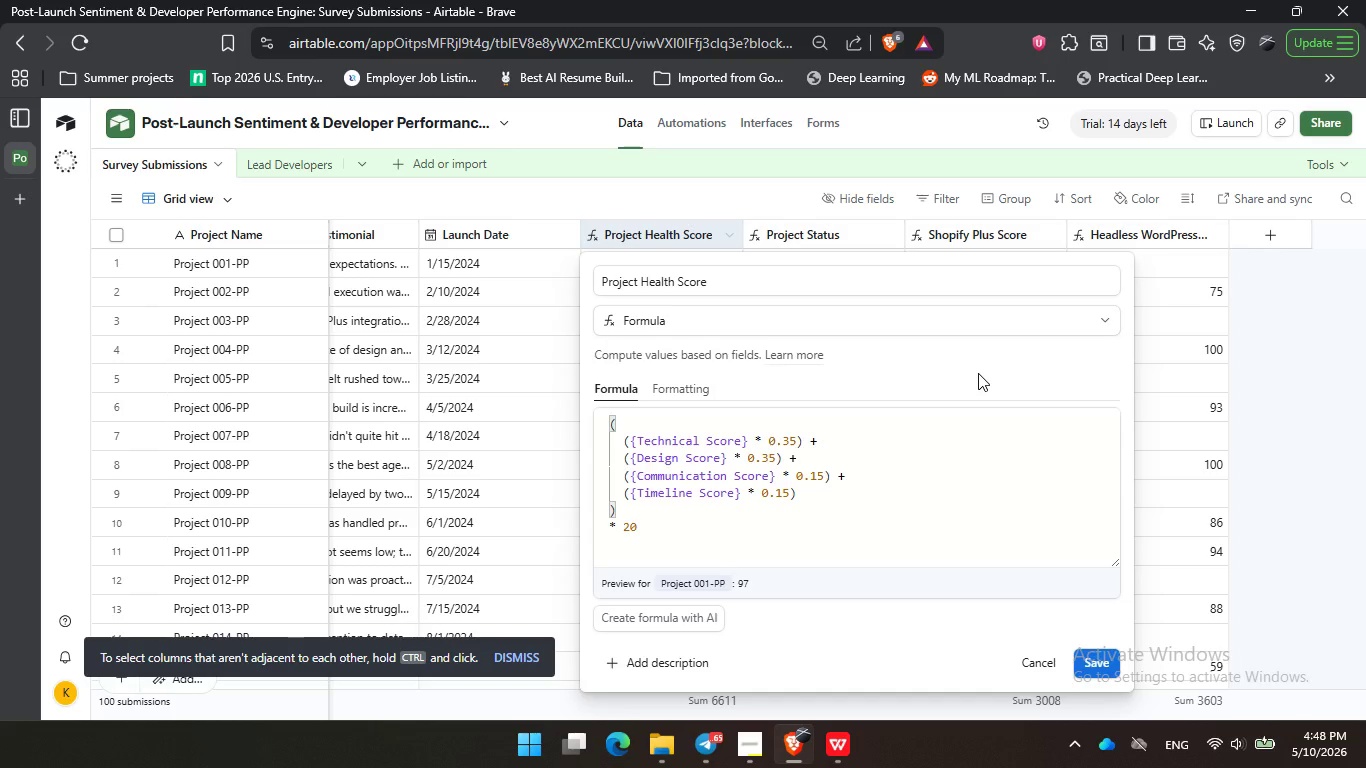 
triple_click([978, 373])
 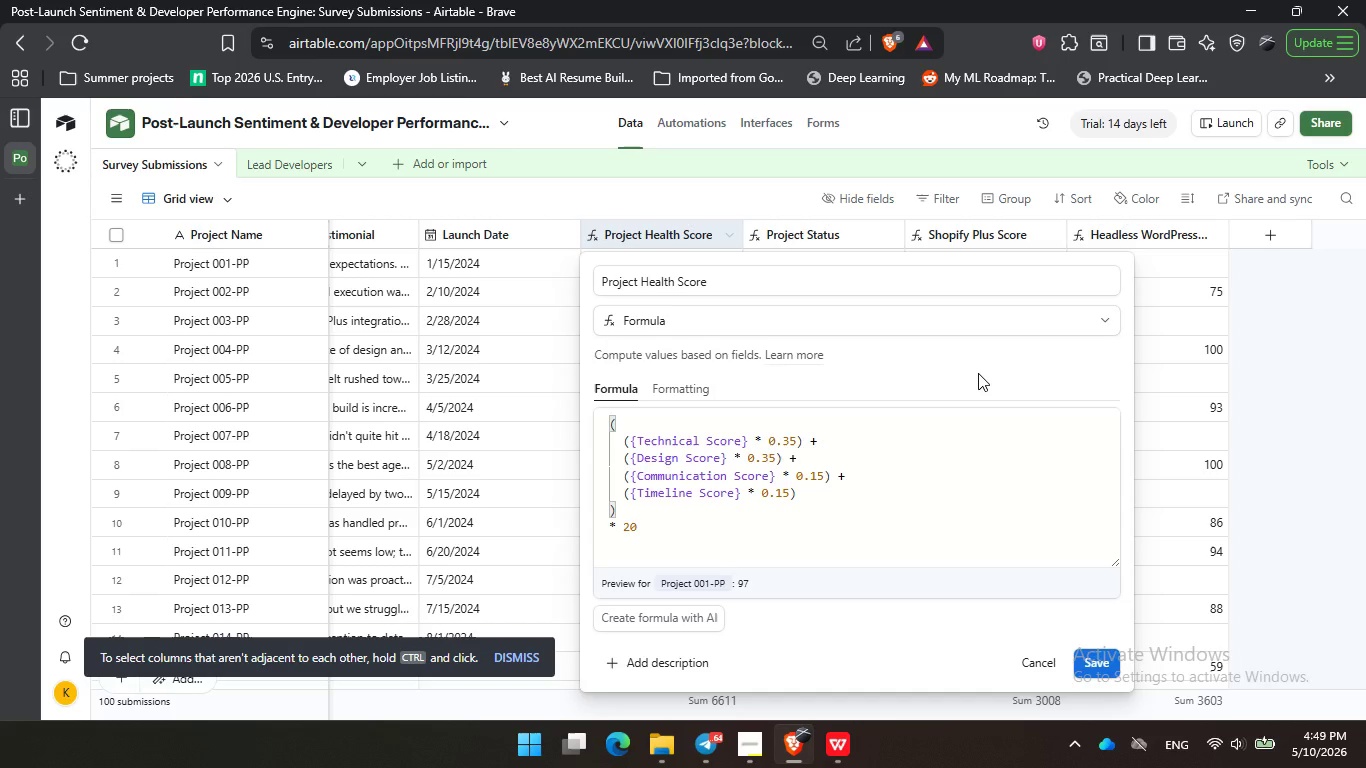 
wait(18.28)
 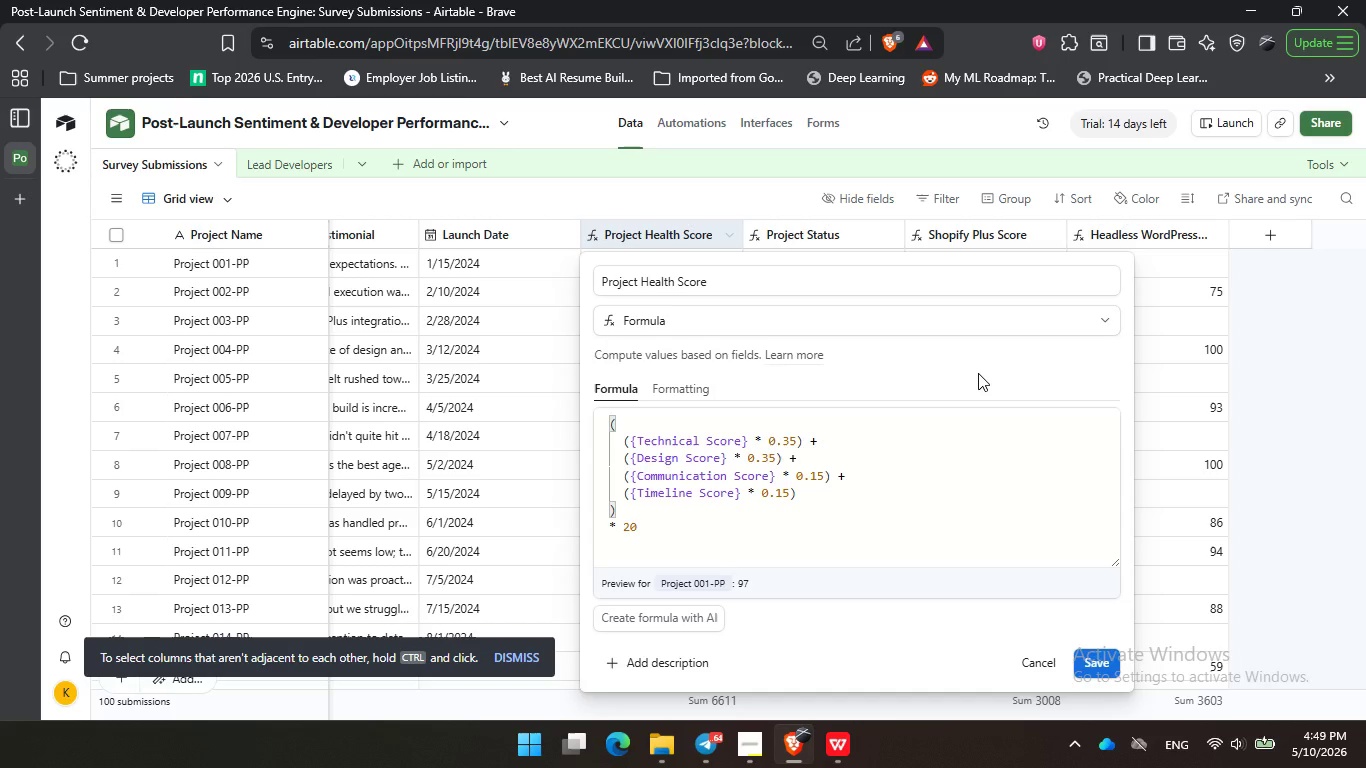 
scroll: coordinate [978, 373], scroll_direction: down, amount: 1.0
 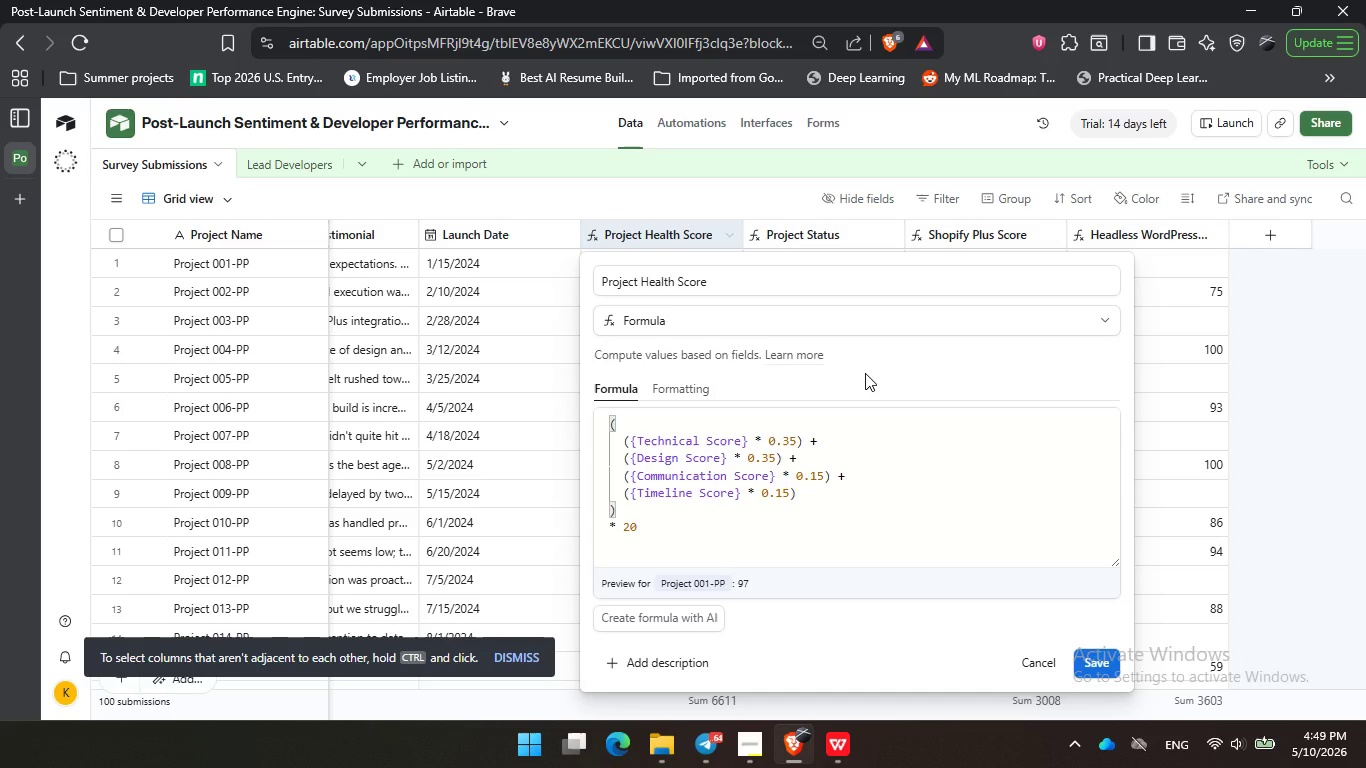 
double_click([865, 373])
 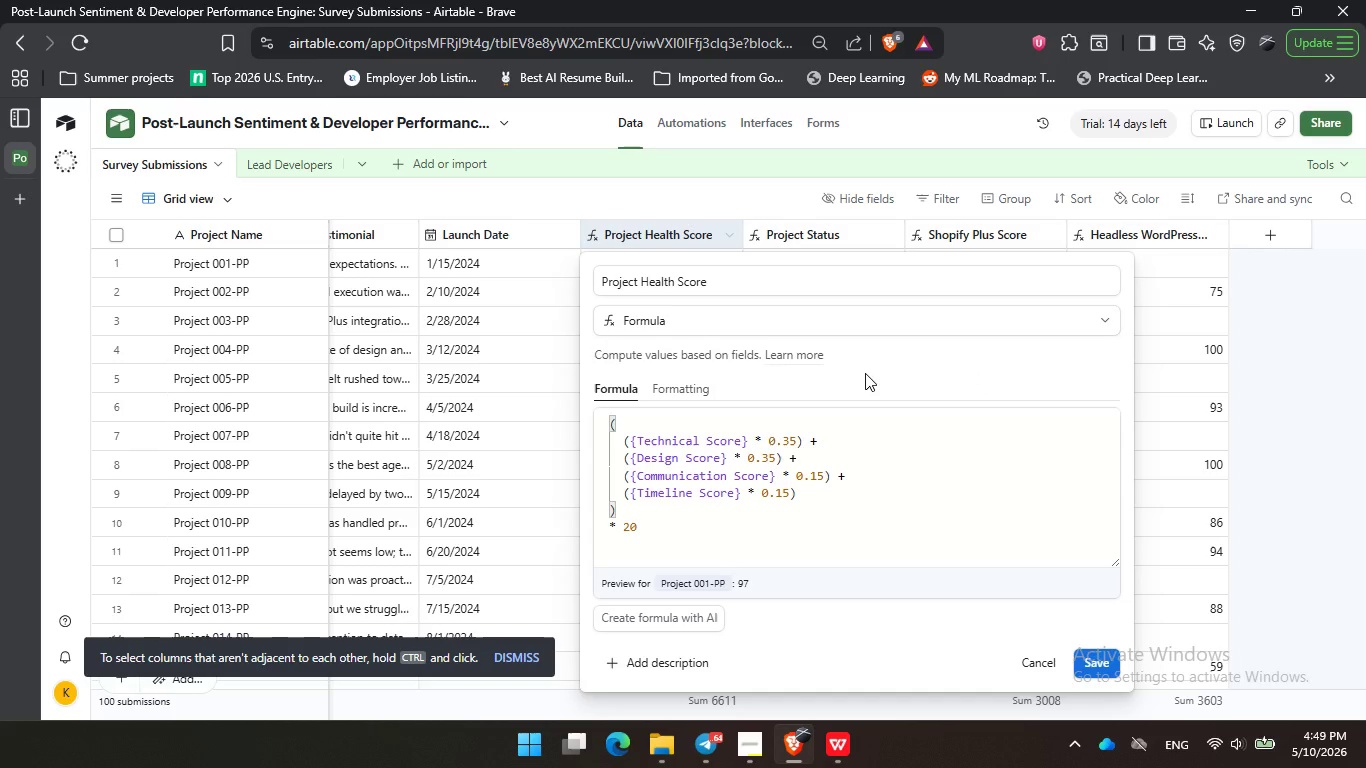 
wait(15.8)
 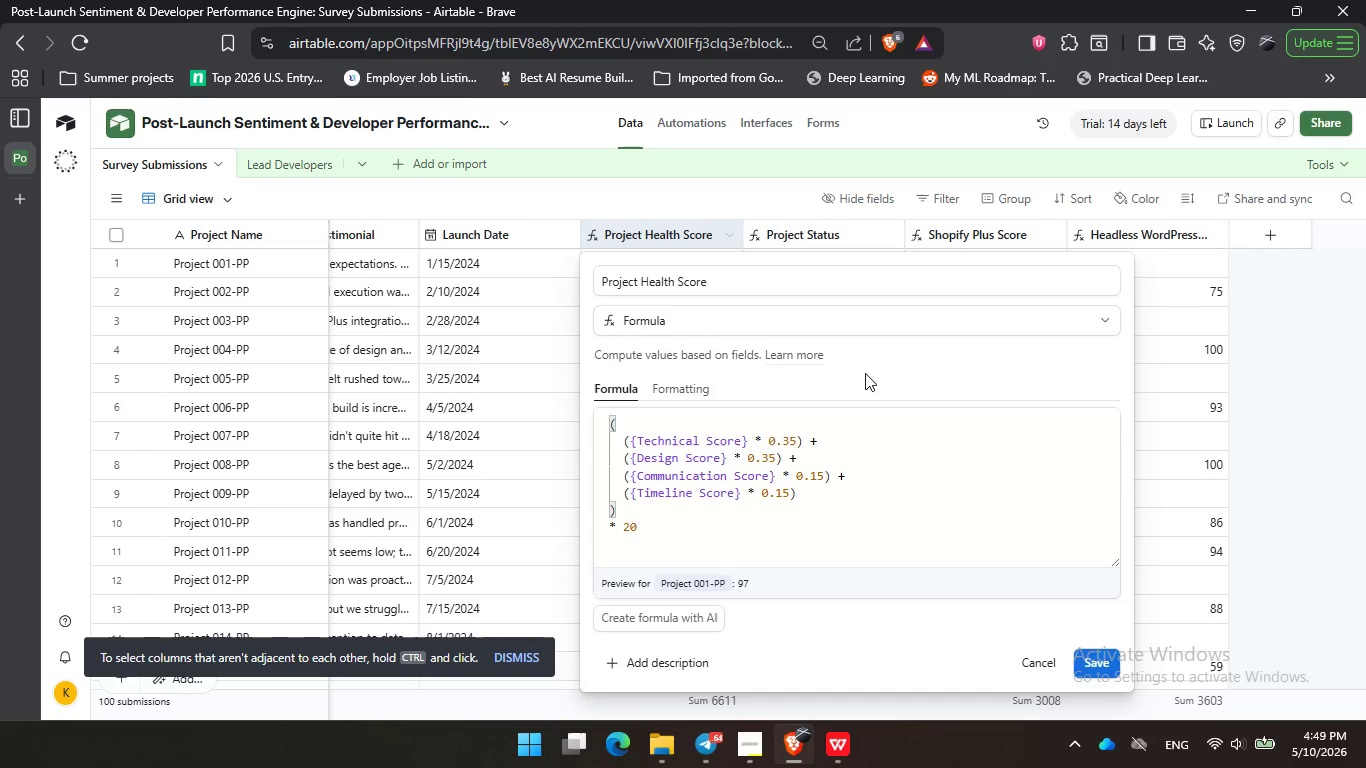 
left_click([865, 372])
 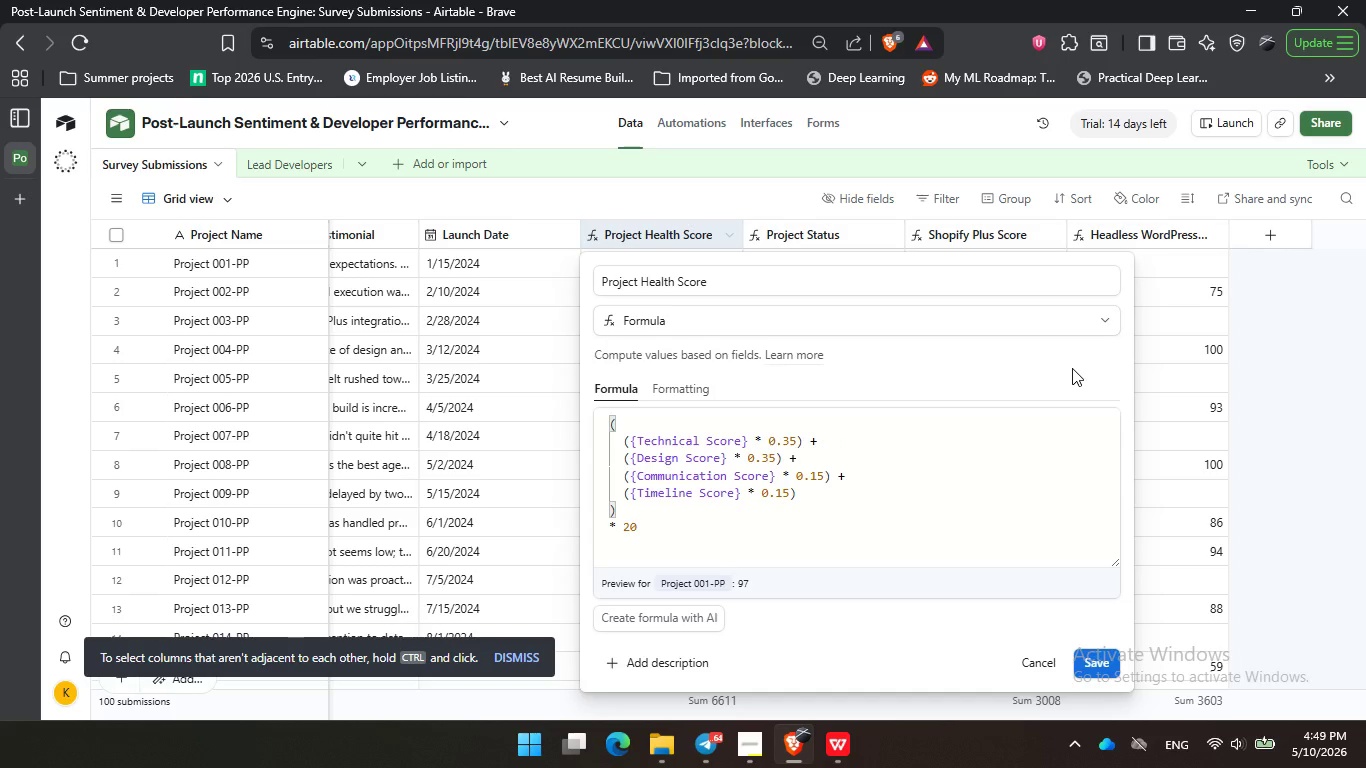 
triple_click([1060, 370])
 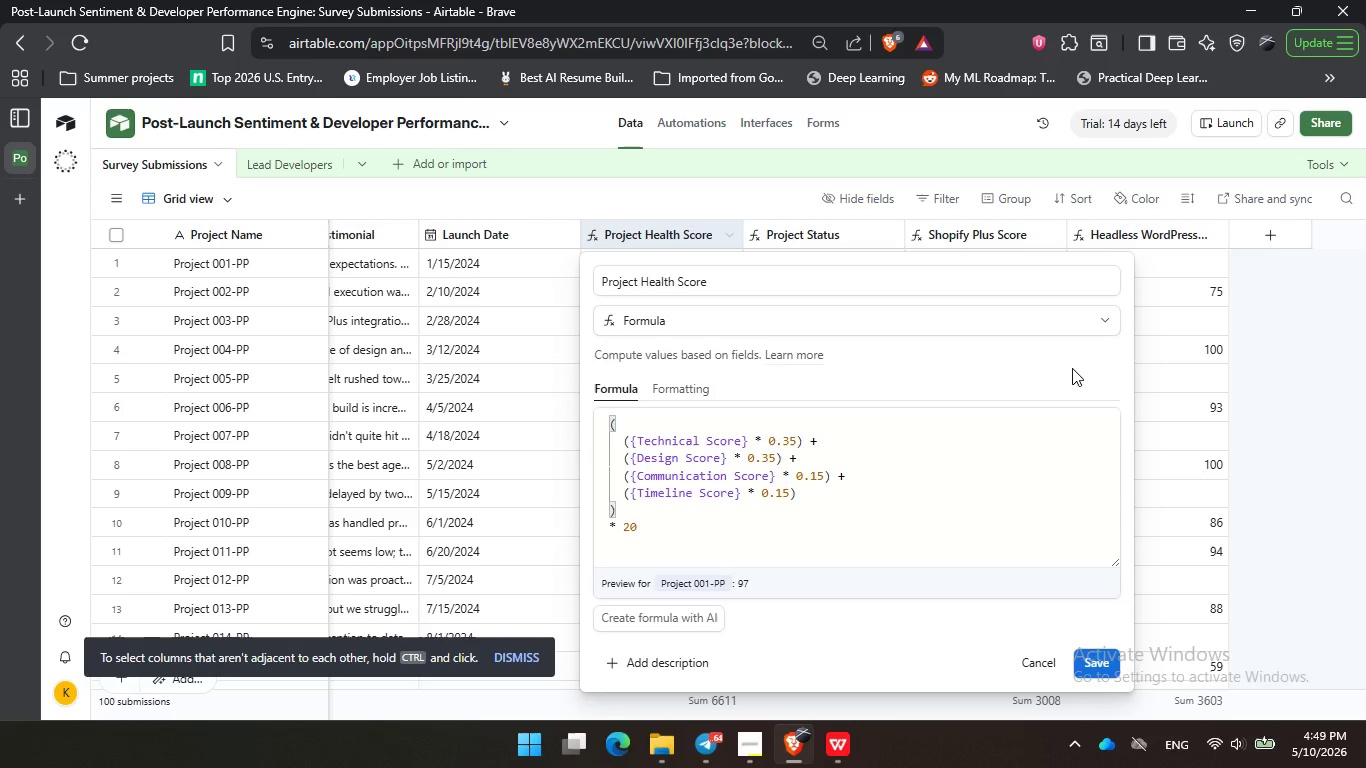 
wait(18.8)
 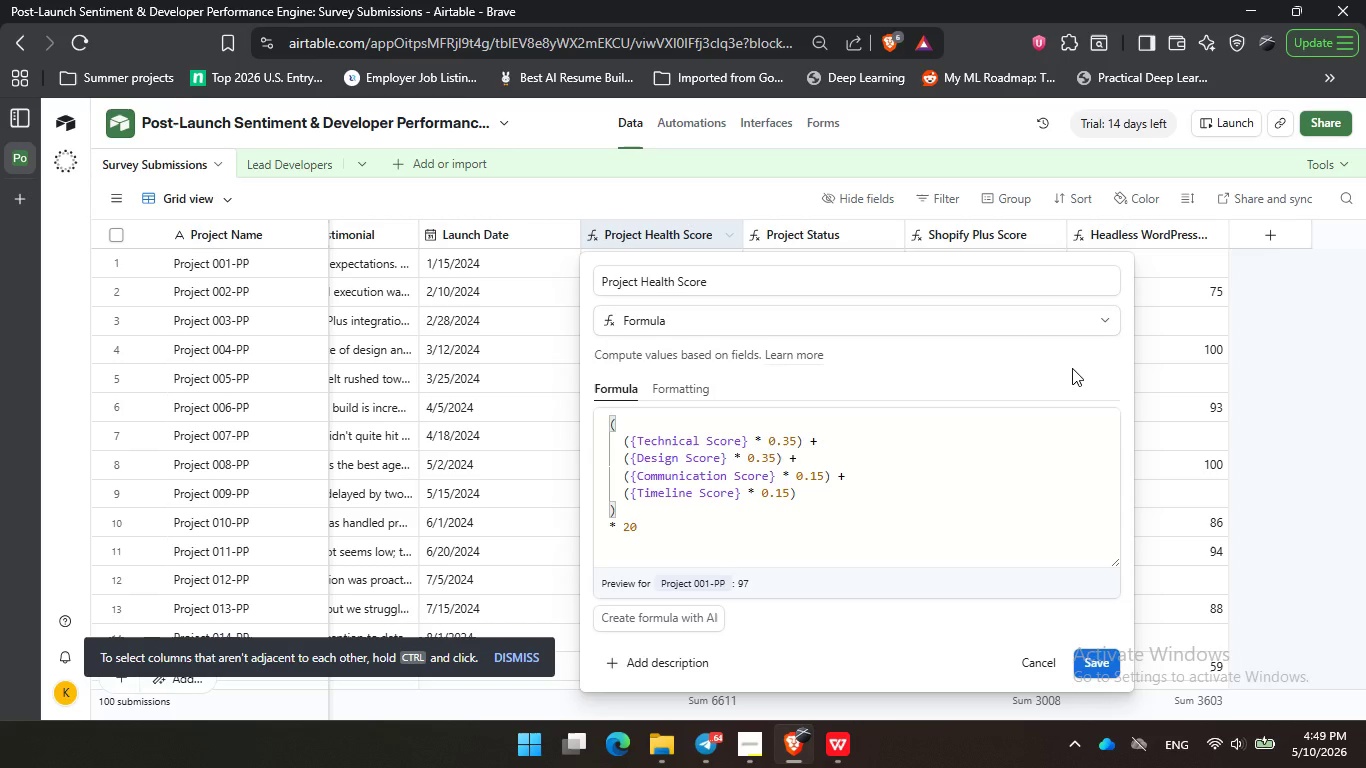 
triple_click([896, 366])
 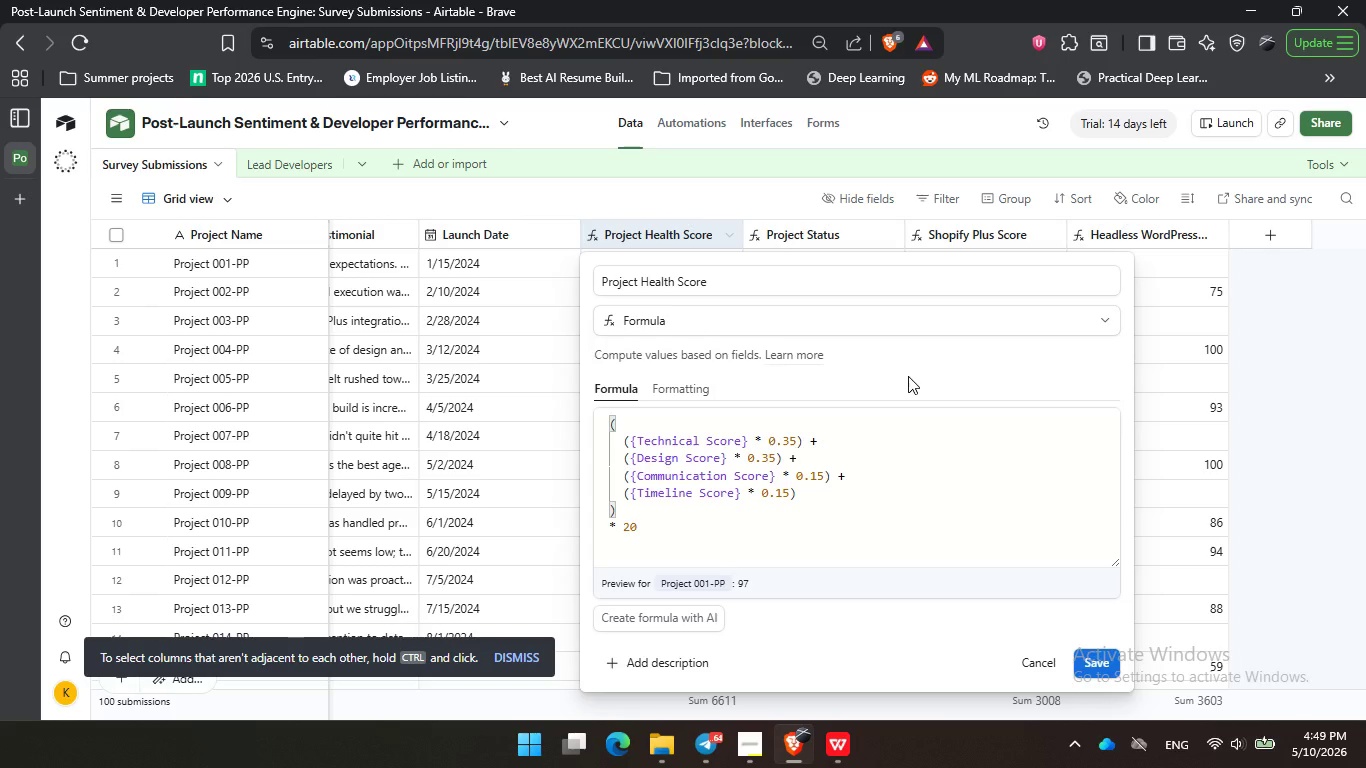 
left_click([908, 376])
 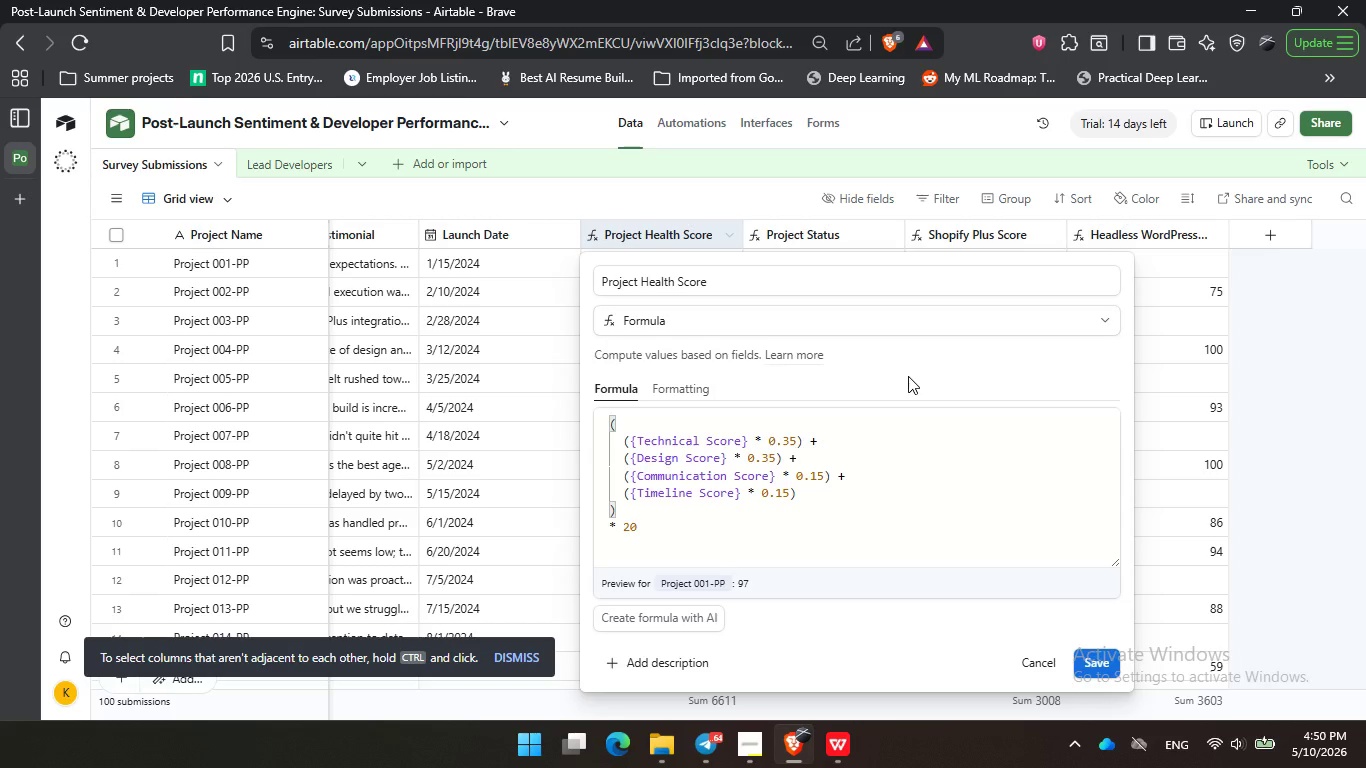 
wait(23.47)
 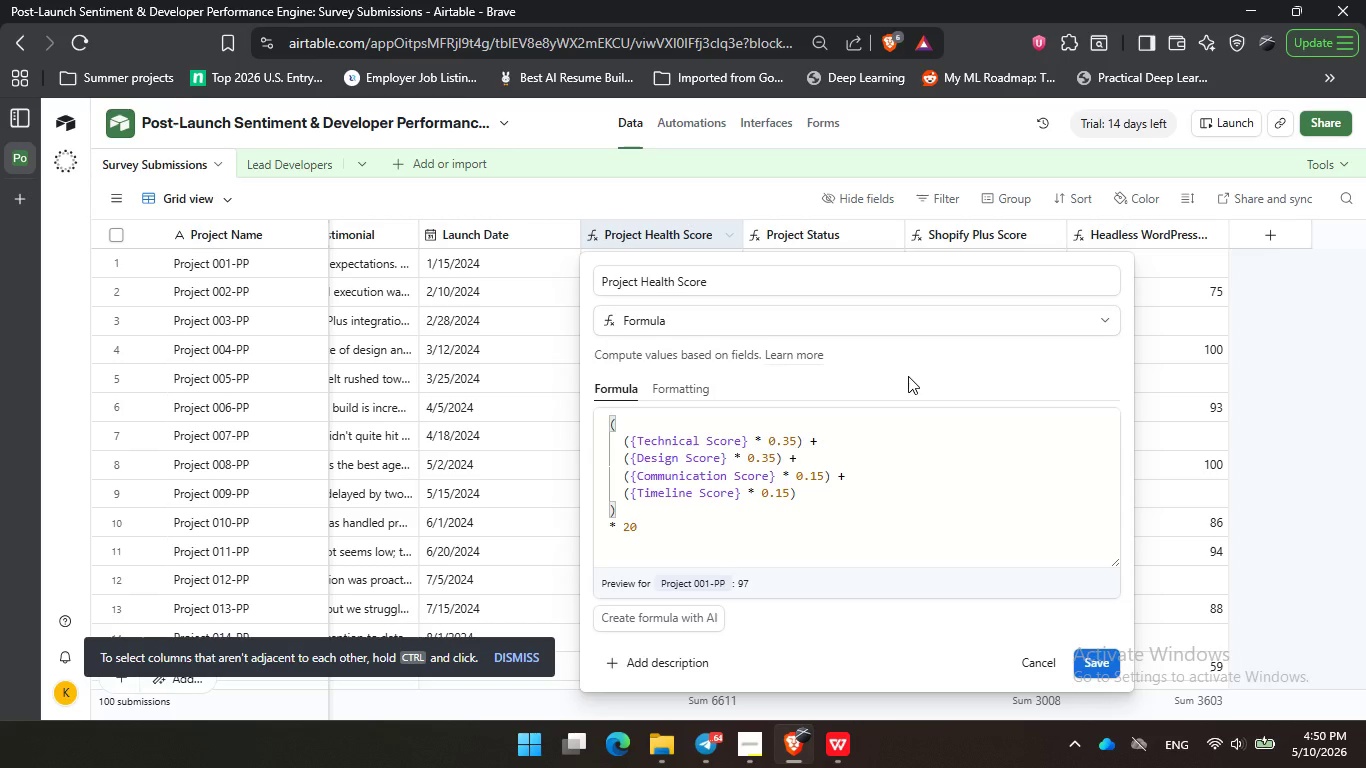 
left_click([908, 376])
 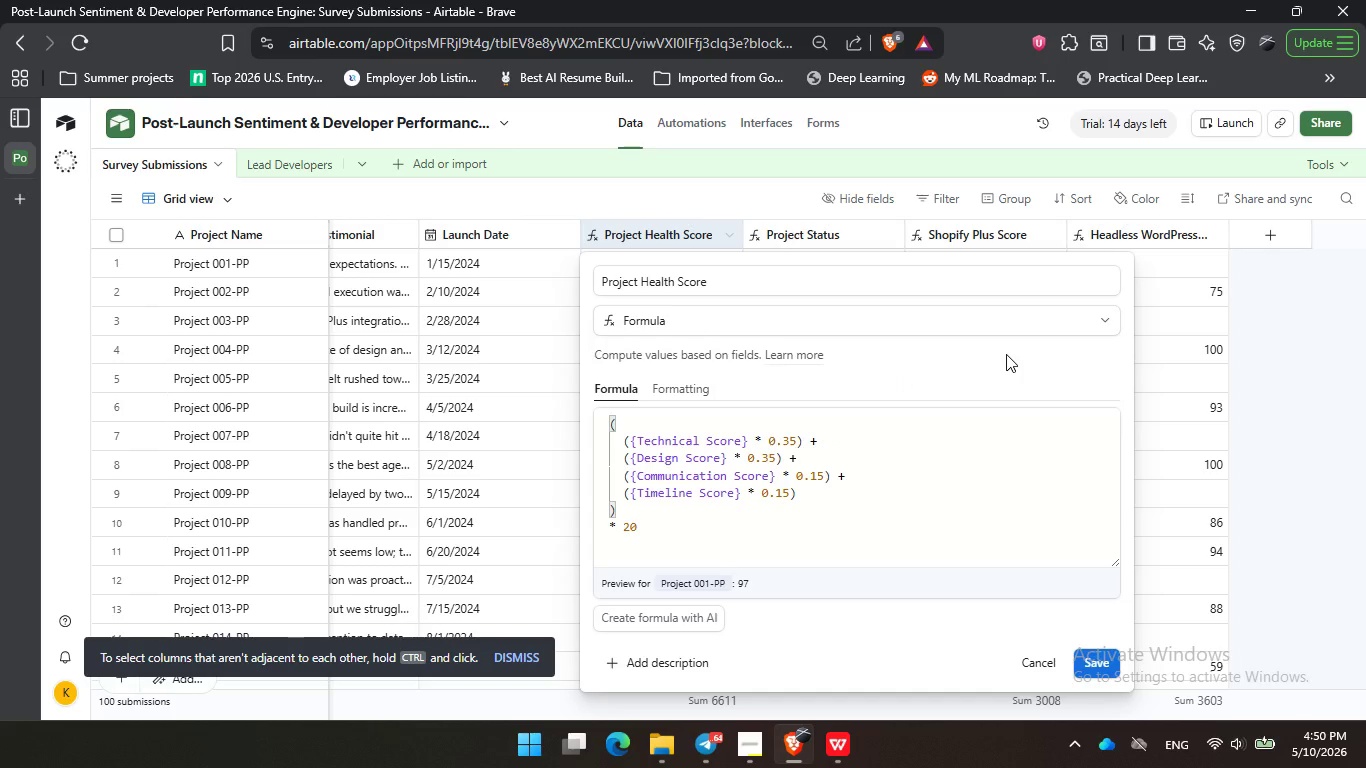 
left_click_drag(start_coordinate=[833, 376], to_coordinate=[853, 376])
 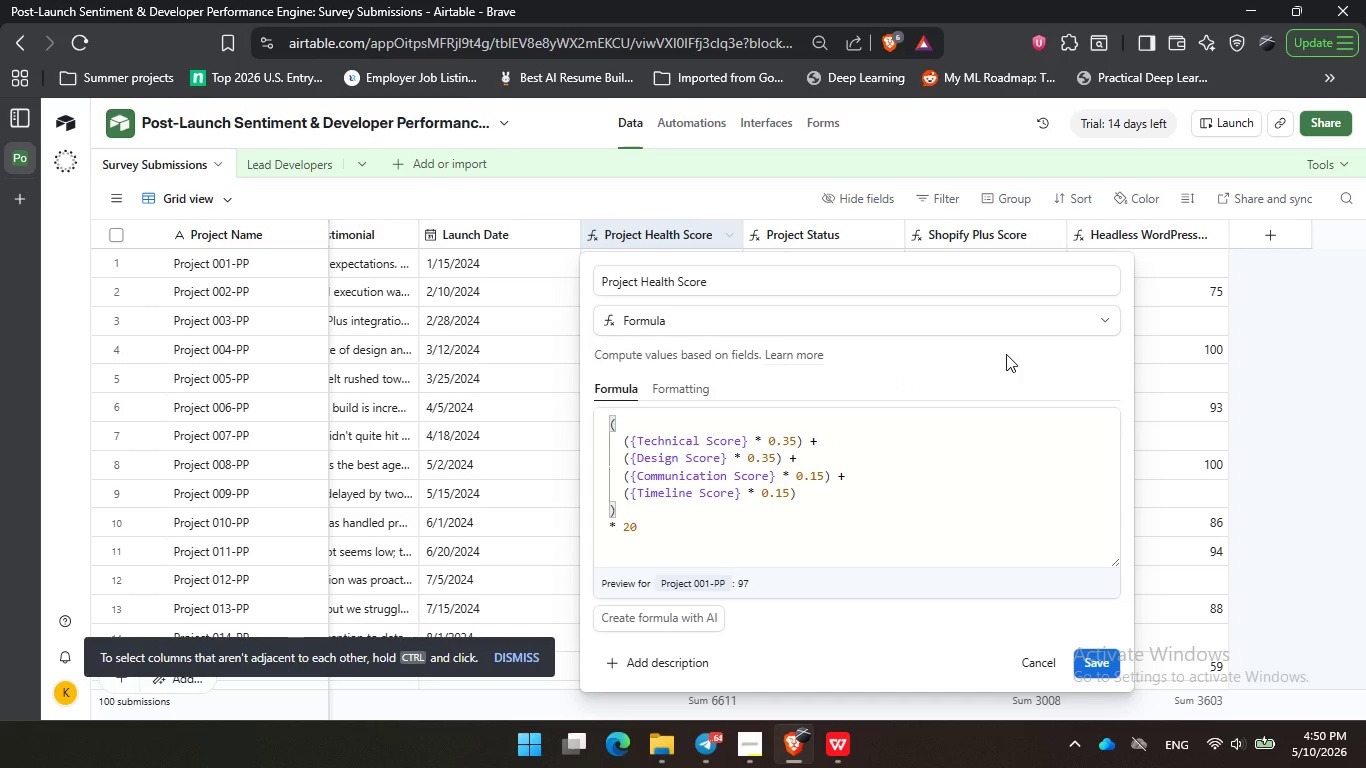 
triple_click([1006, 354])
 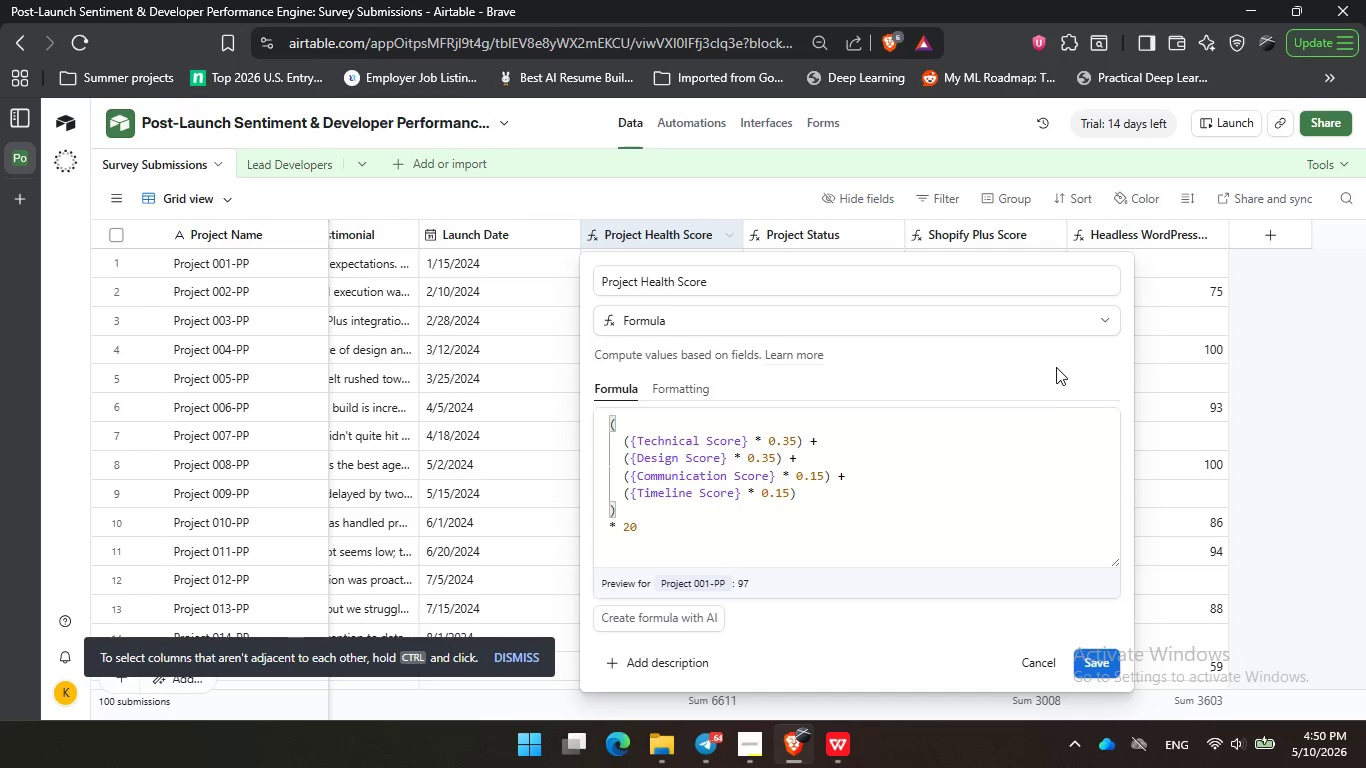 
left_click([1058, 368])
 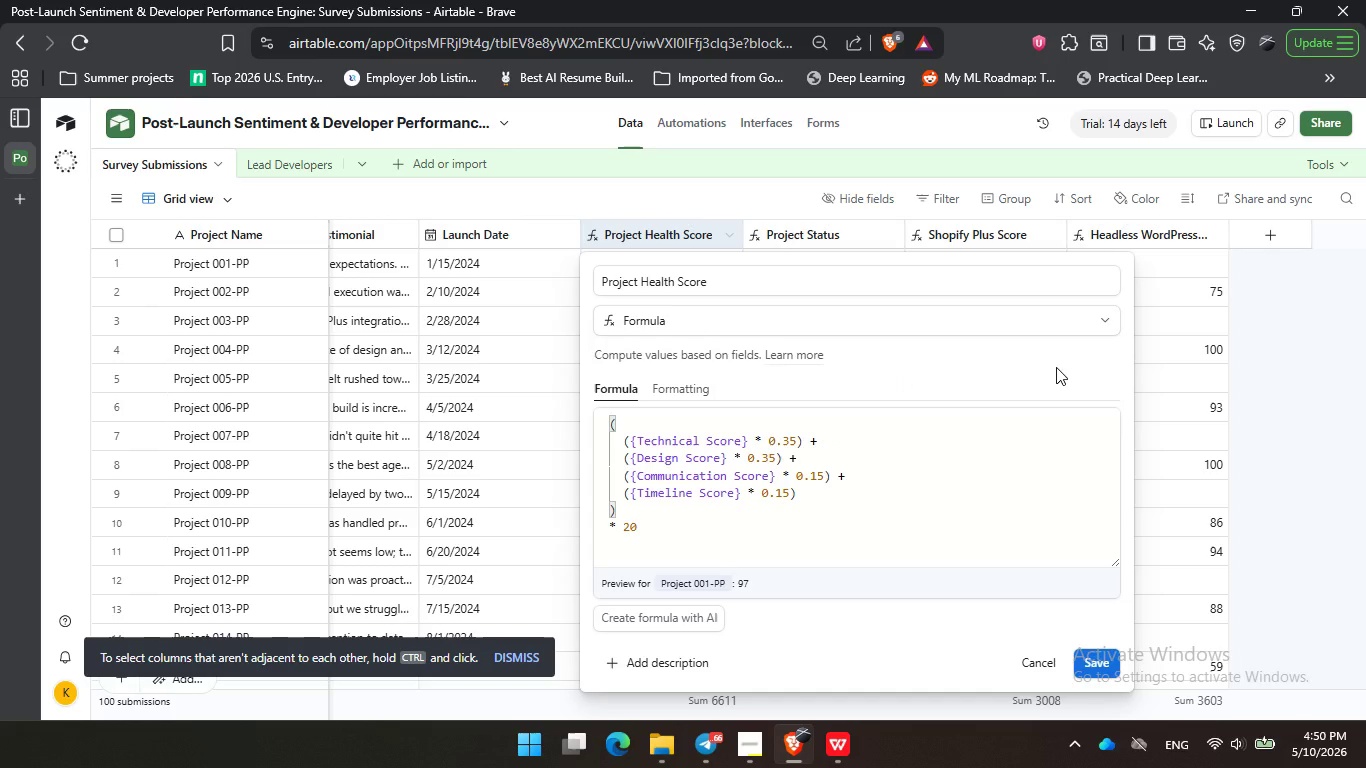 
wait(47.31)
 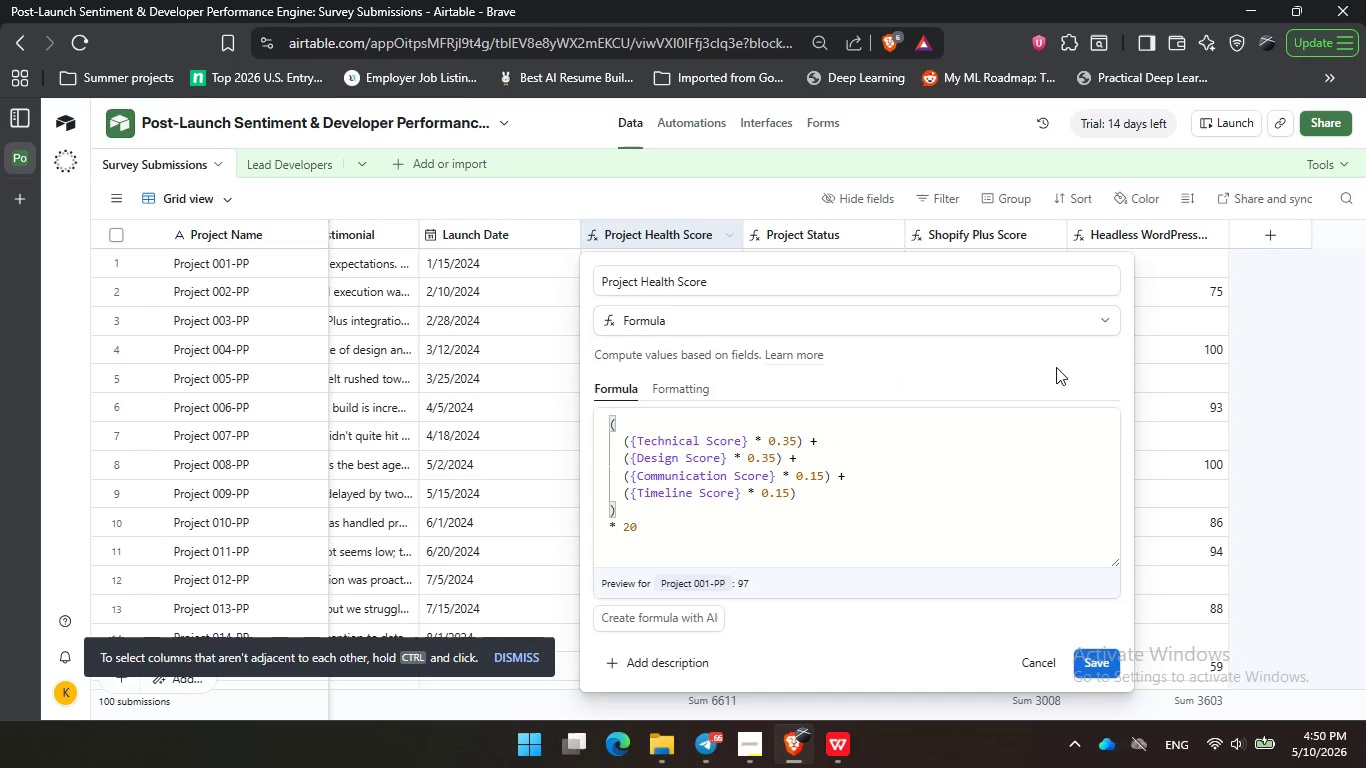 
left_click([974, 356])
 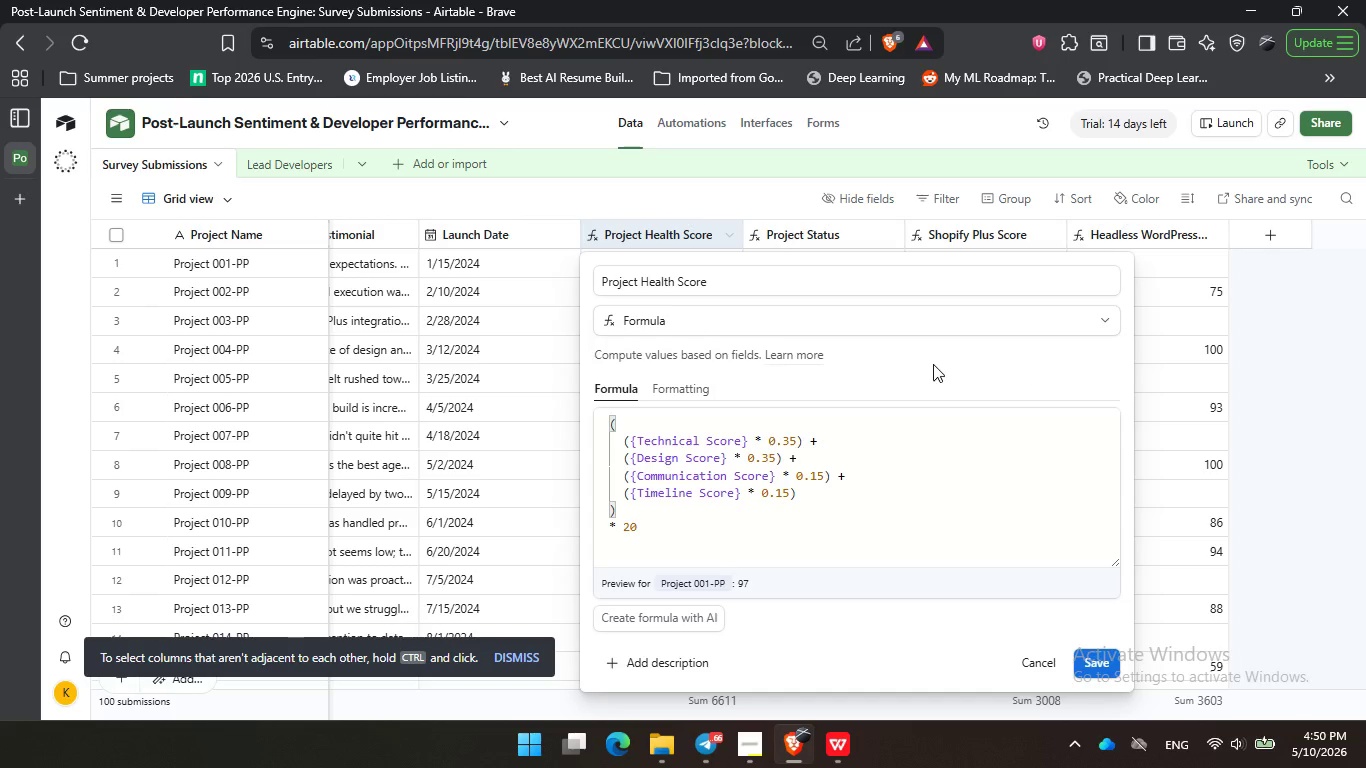 
left_click_drag(start_coordinate=[845, 375], to_coordinate=[858, 375])
 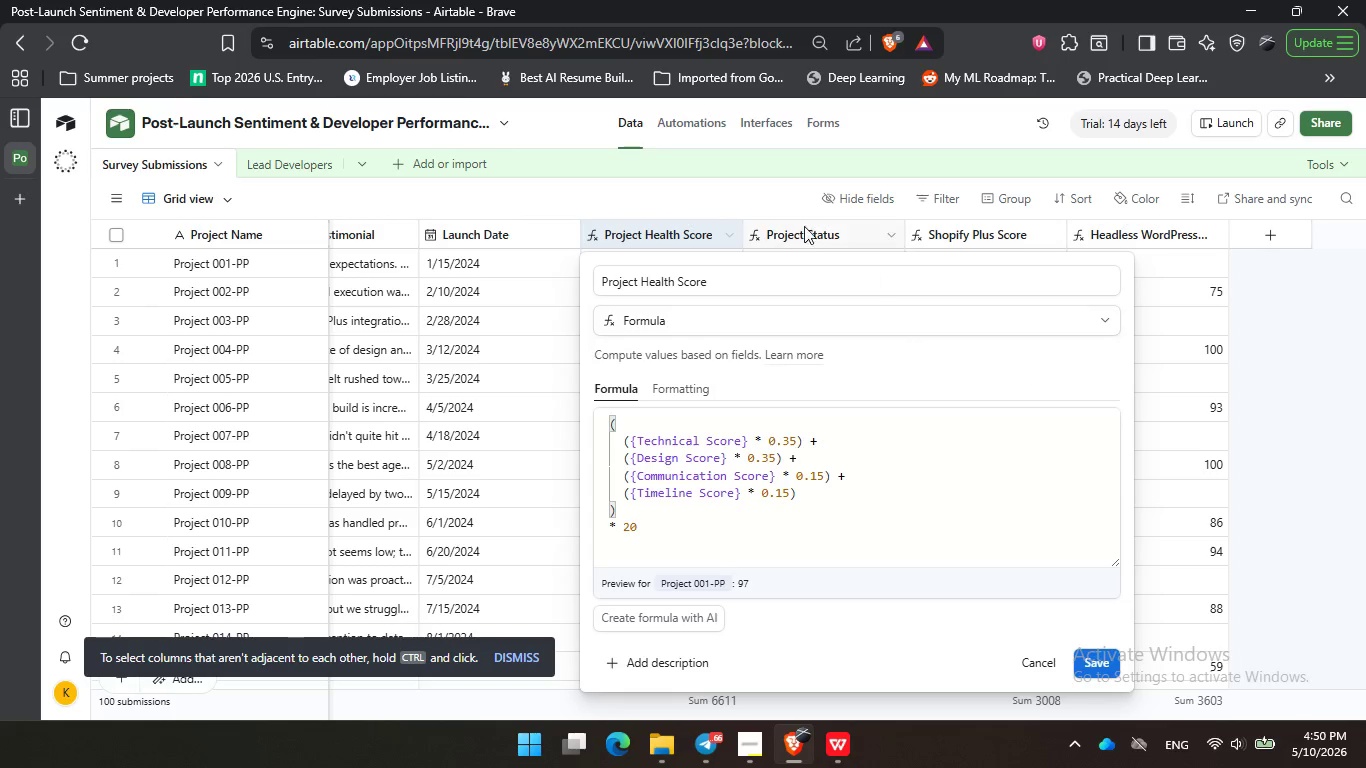 
triple_click([938, 375])
 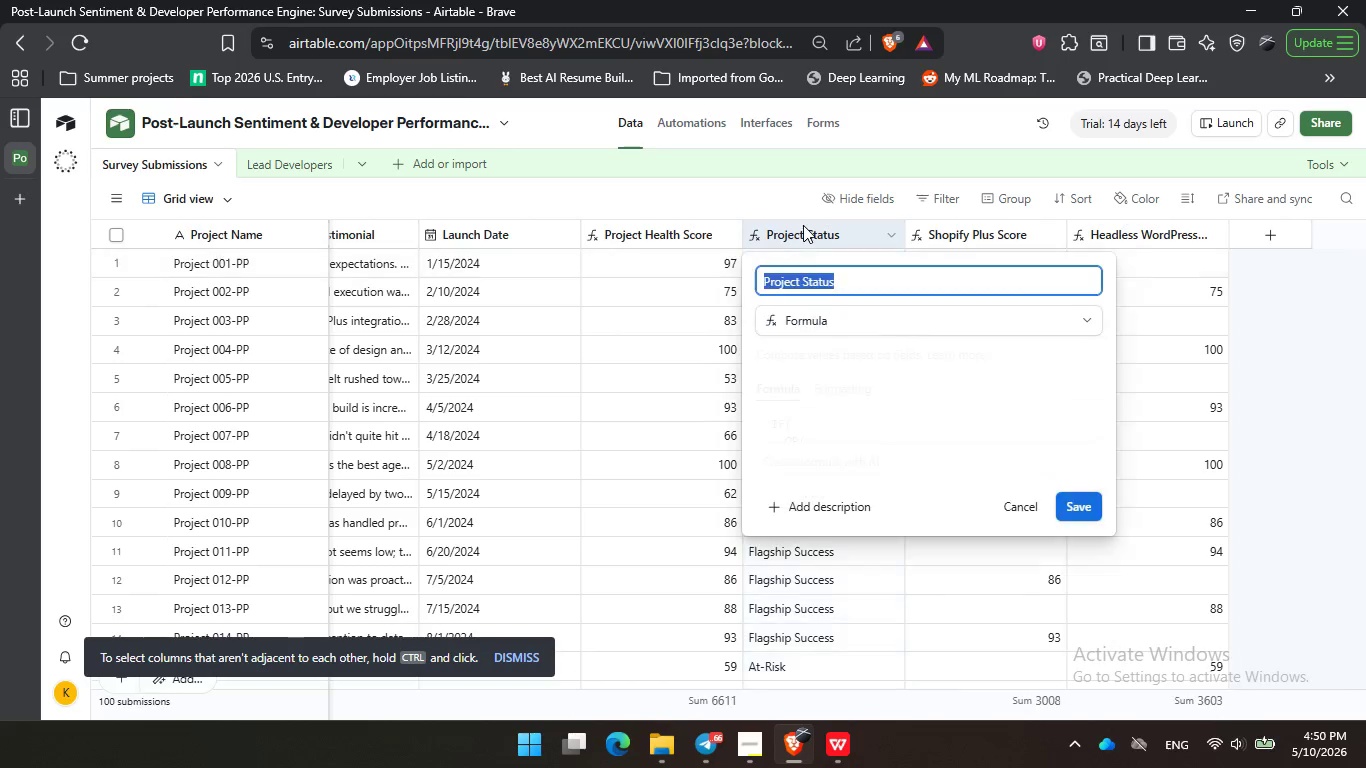 
double_click([803, 225])
 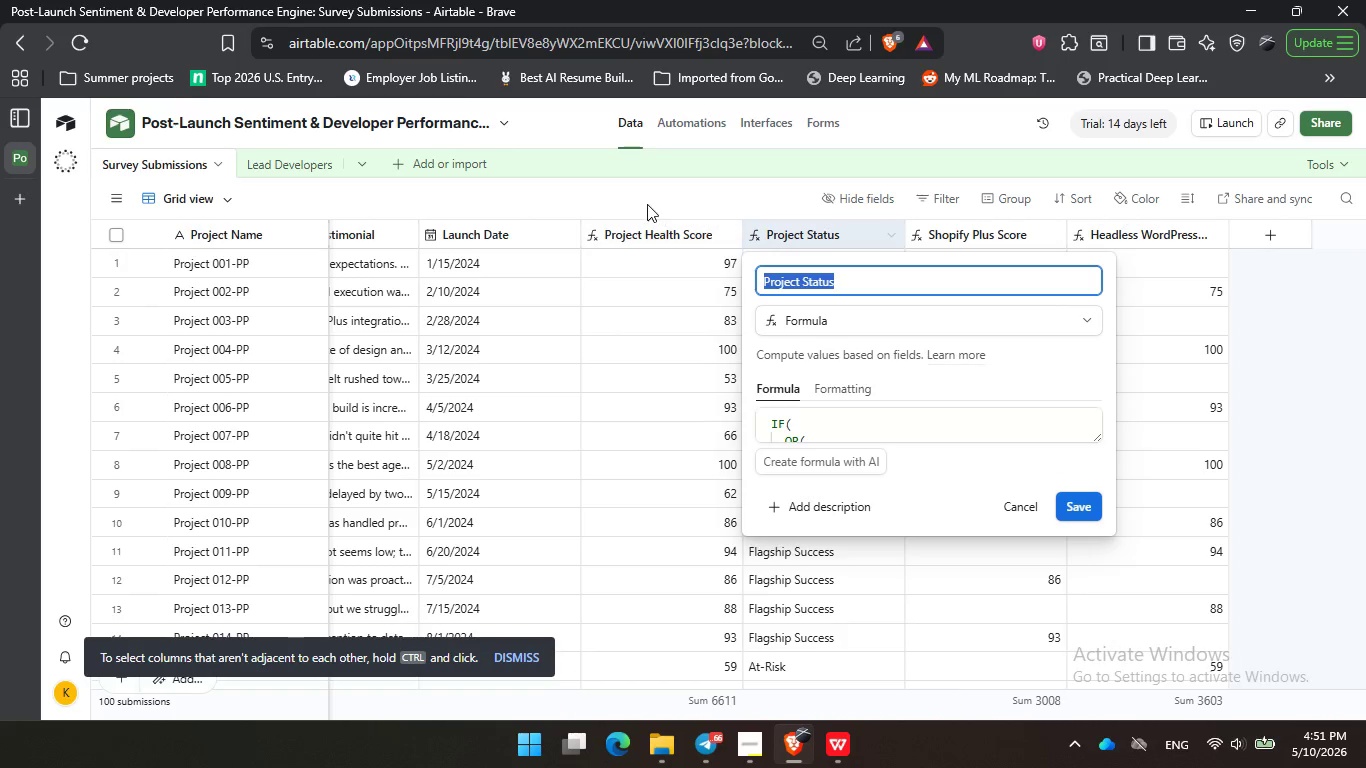 
left_click([647, 204])
 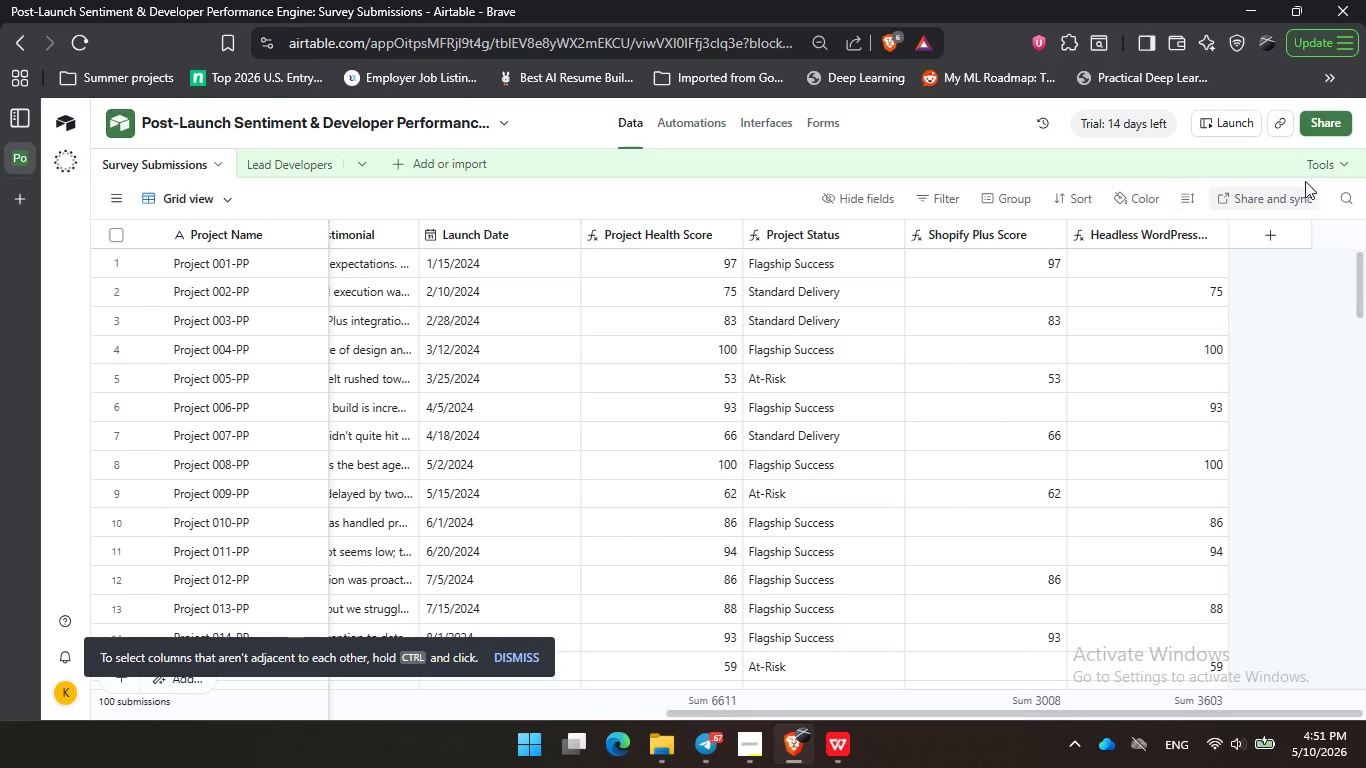 
left_click([1330, 161])
 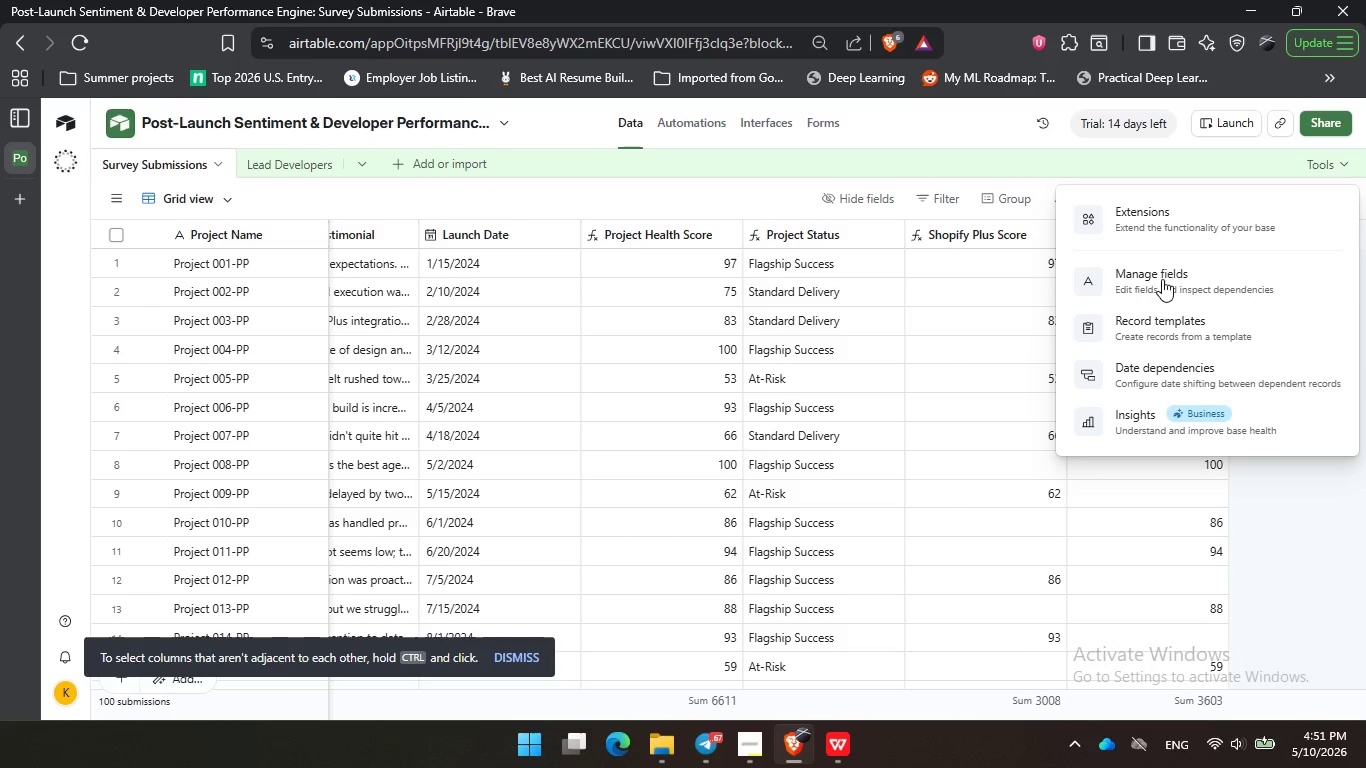 
left_click([1162, 279])
 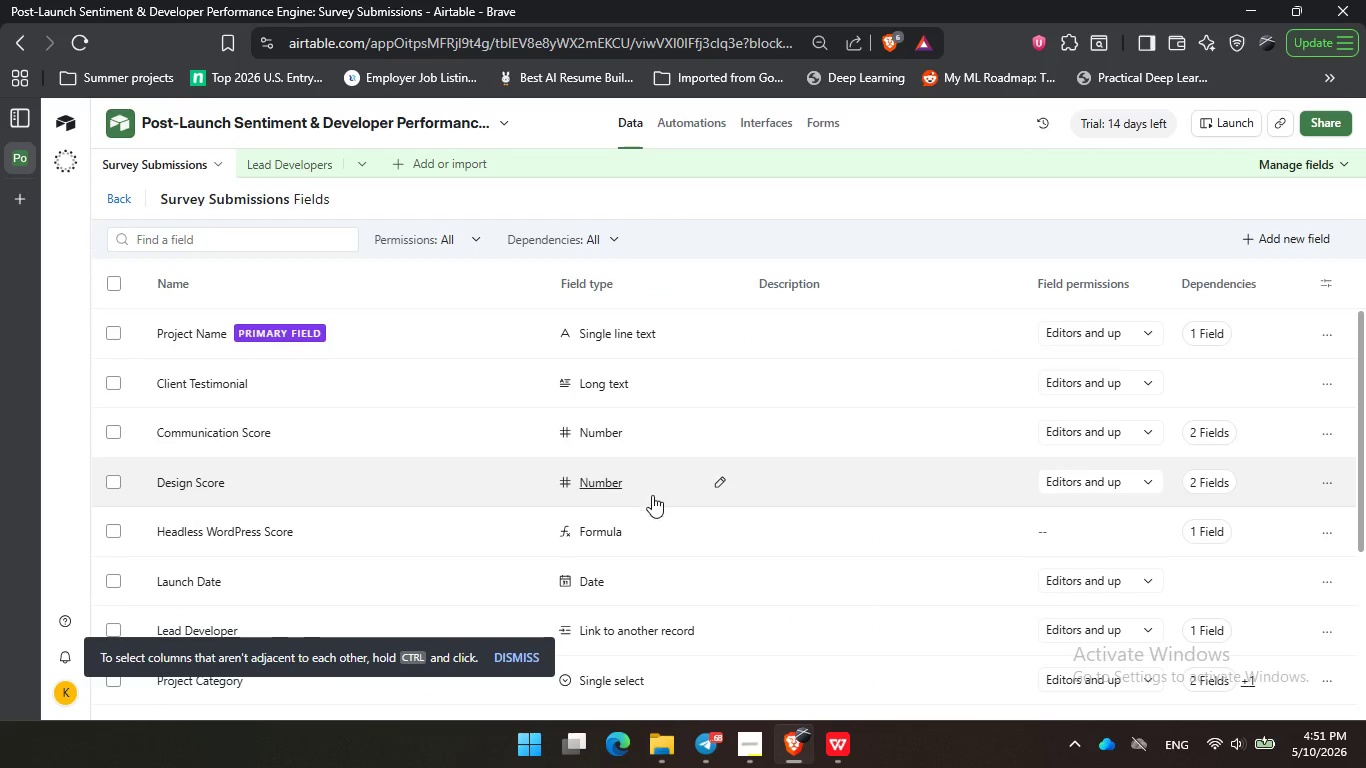 
wait(5.17)
 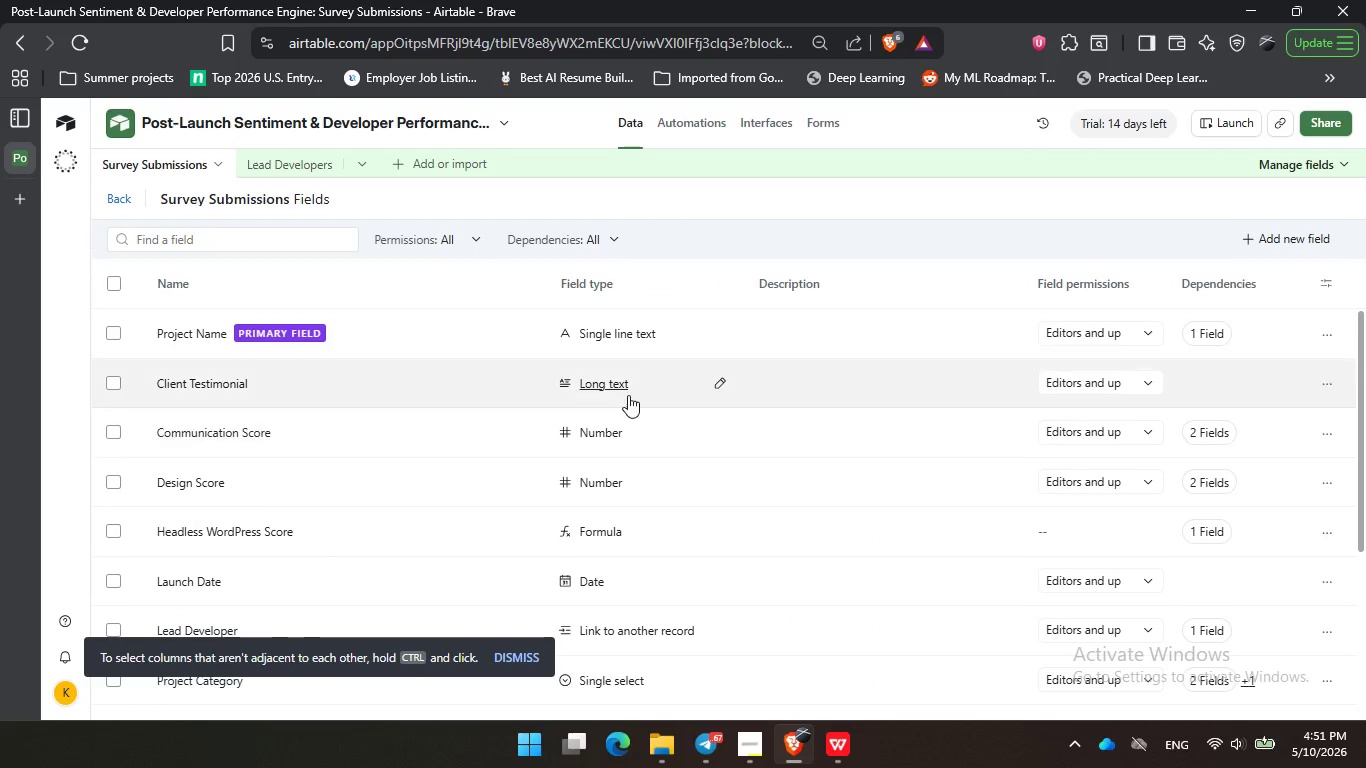 
scroll: coordinate [650, 443], scroll_direction: down, amount: 5.0
 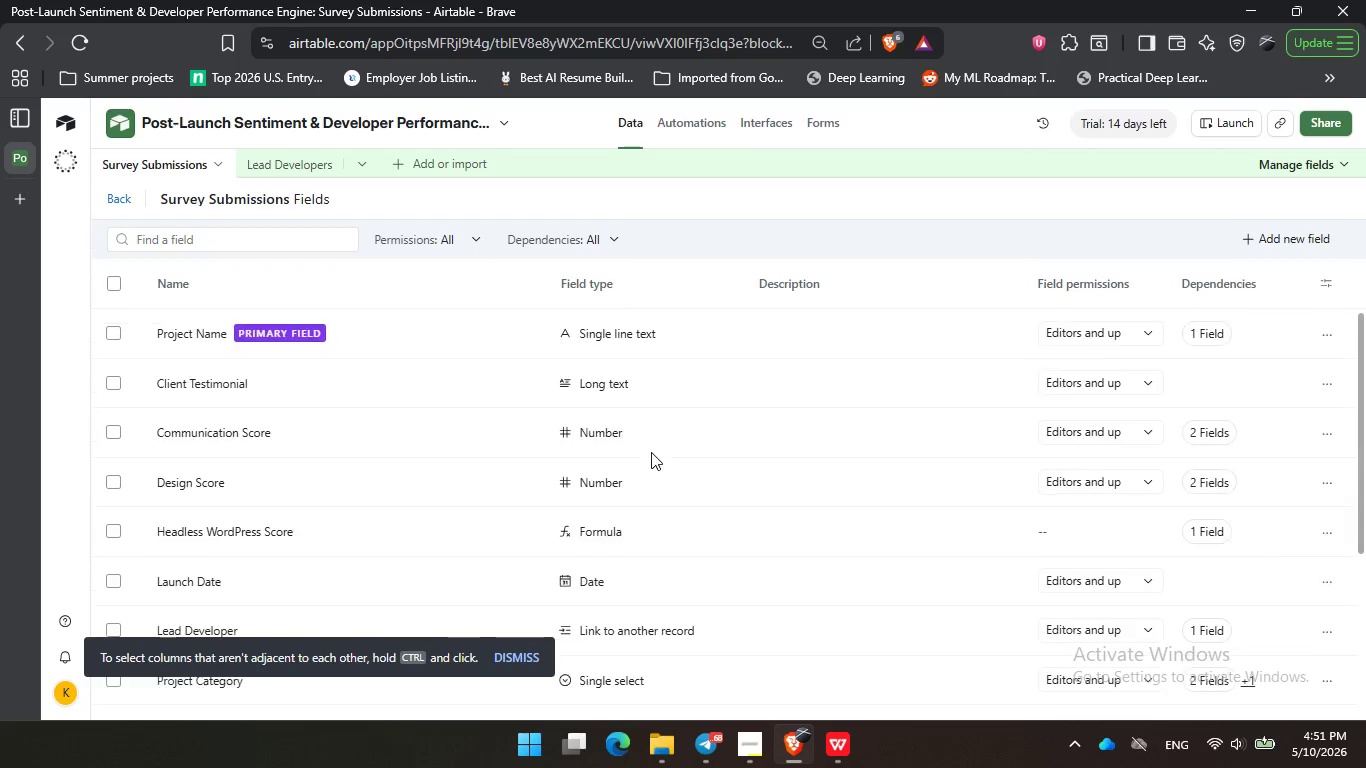 
scroll: coordinate [651, 452], scroll_direction: up, amount: 3.0
 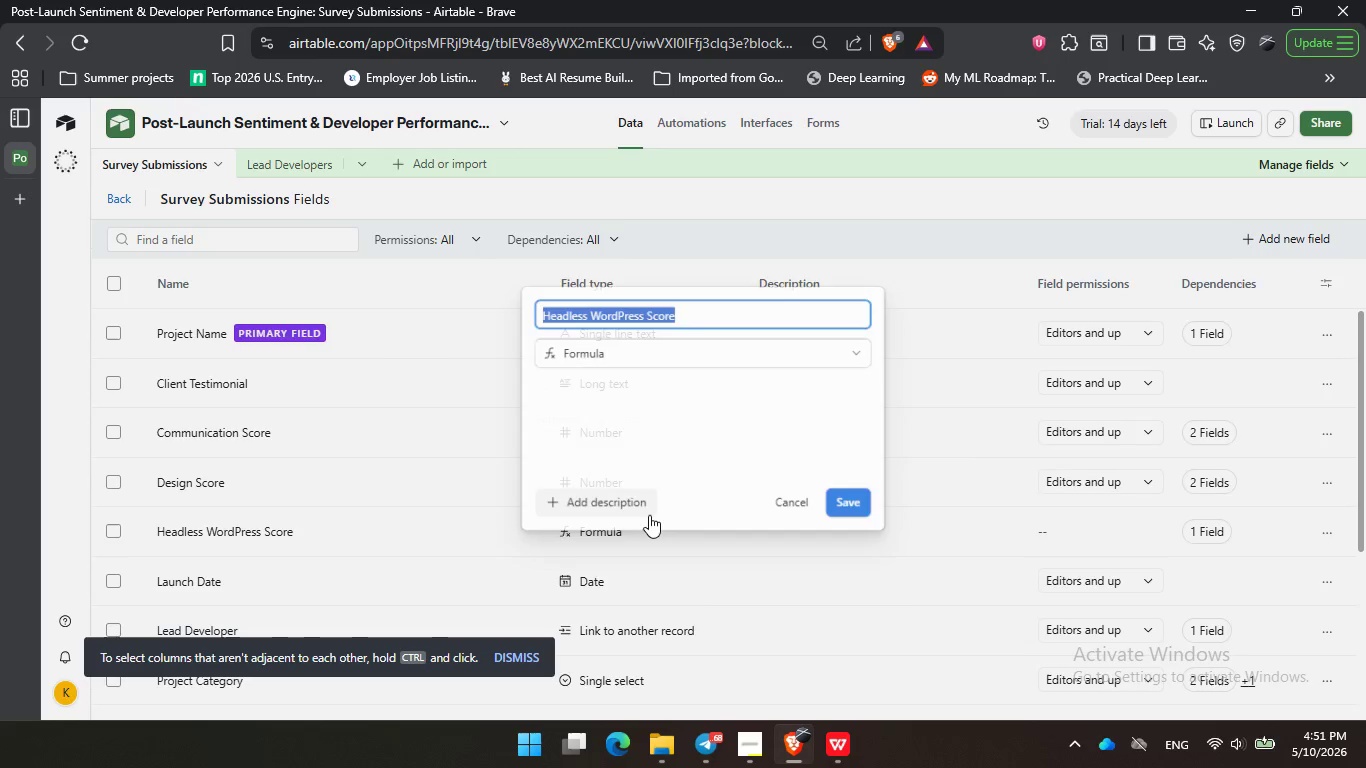 
left_click([649, 515])
 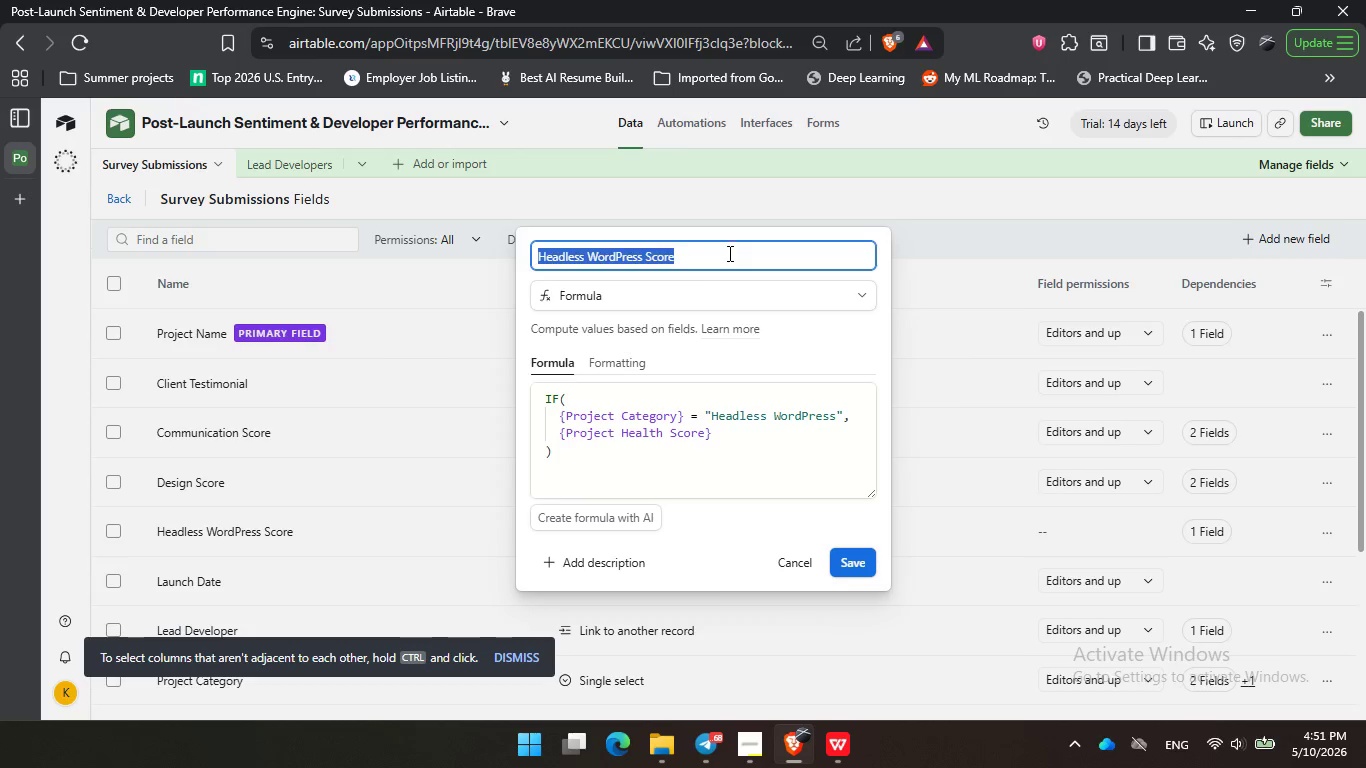 
left_click([728, 253])
 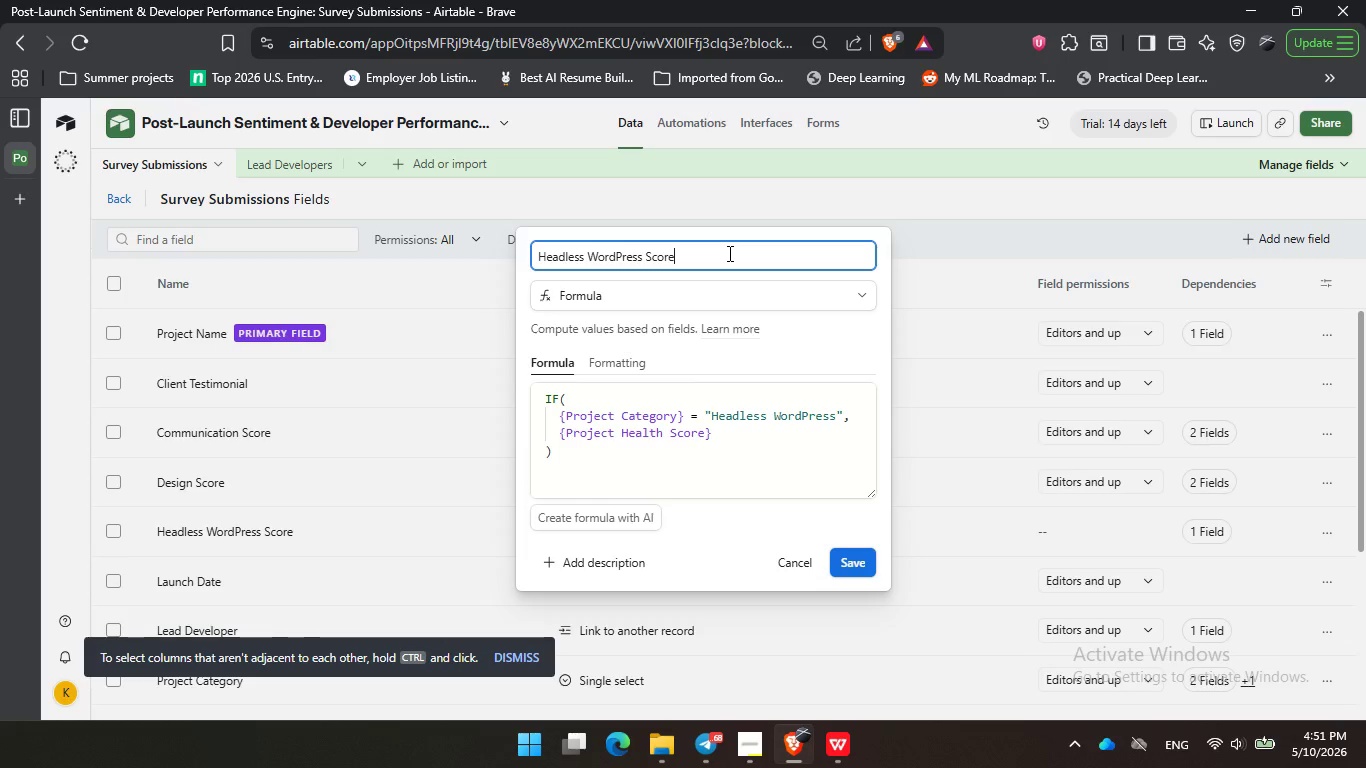 
wait(45.14)
 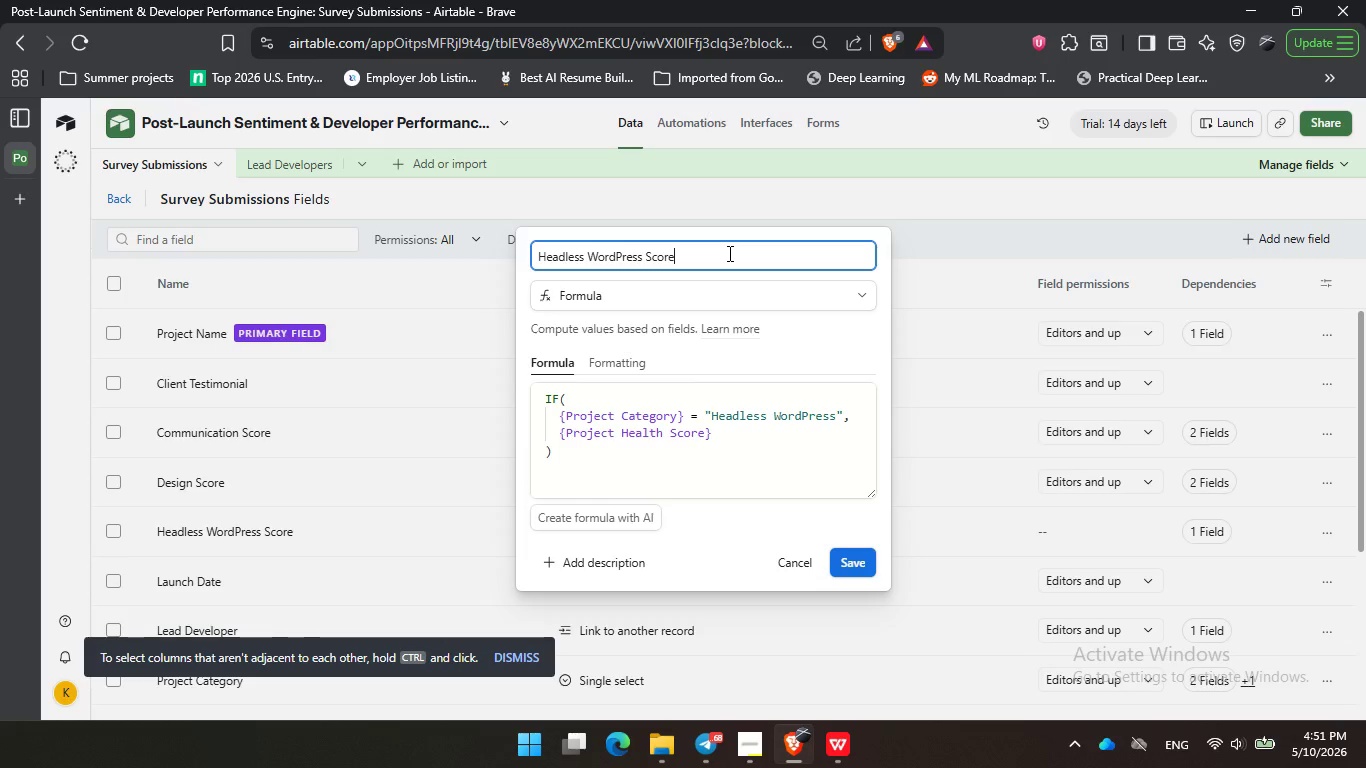 
double_click([700, 345])
 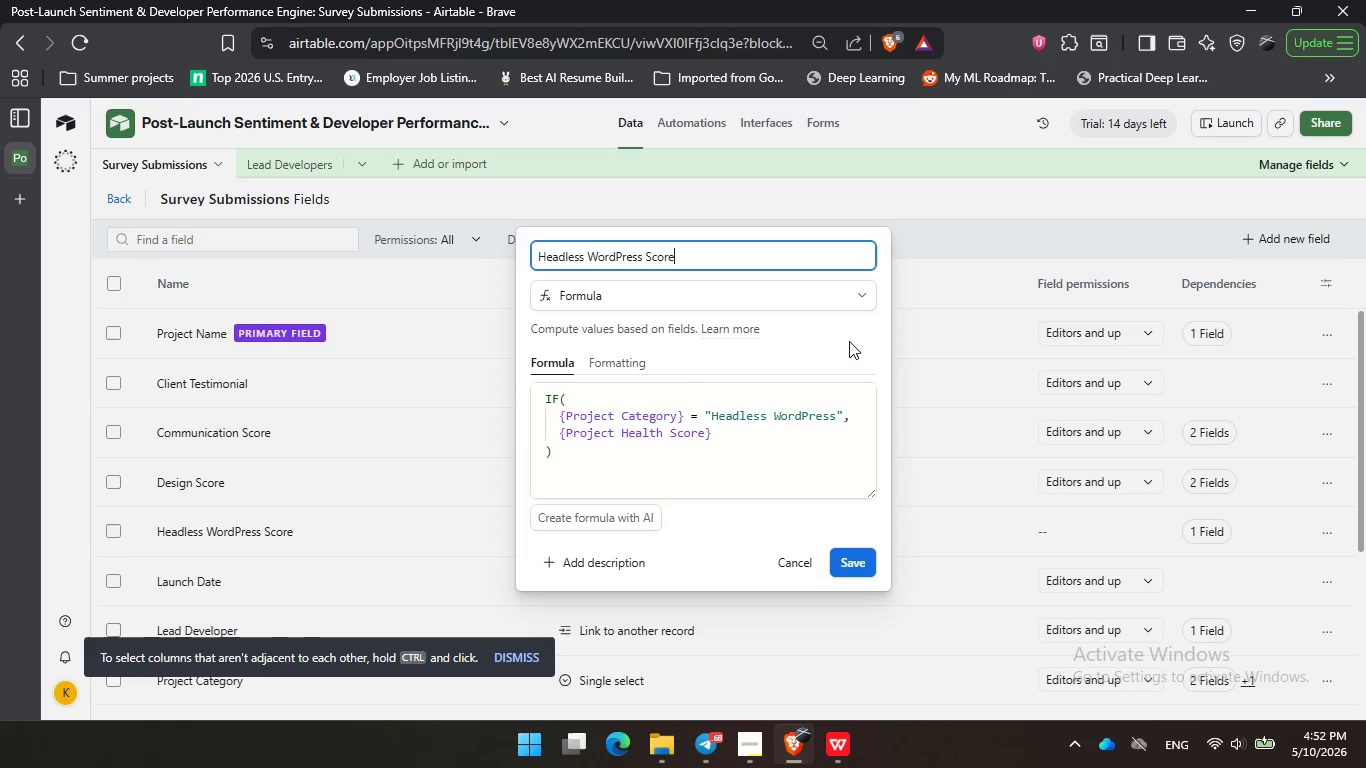 
left_click_drag(start_coordinate=[768, 351], to_coordinate=[774, 351])
 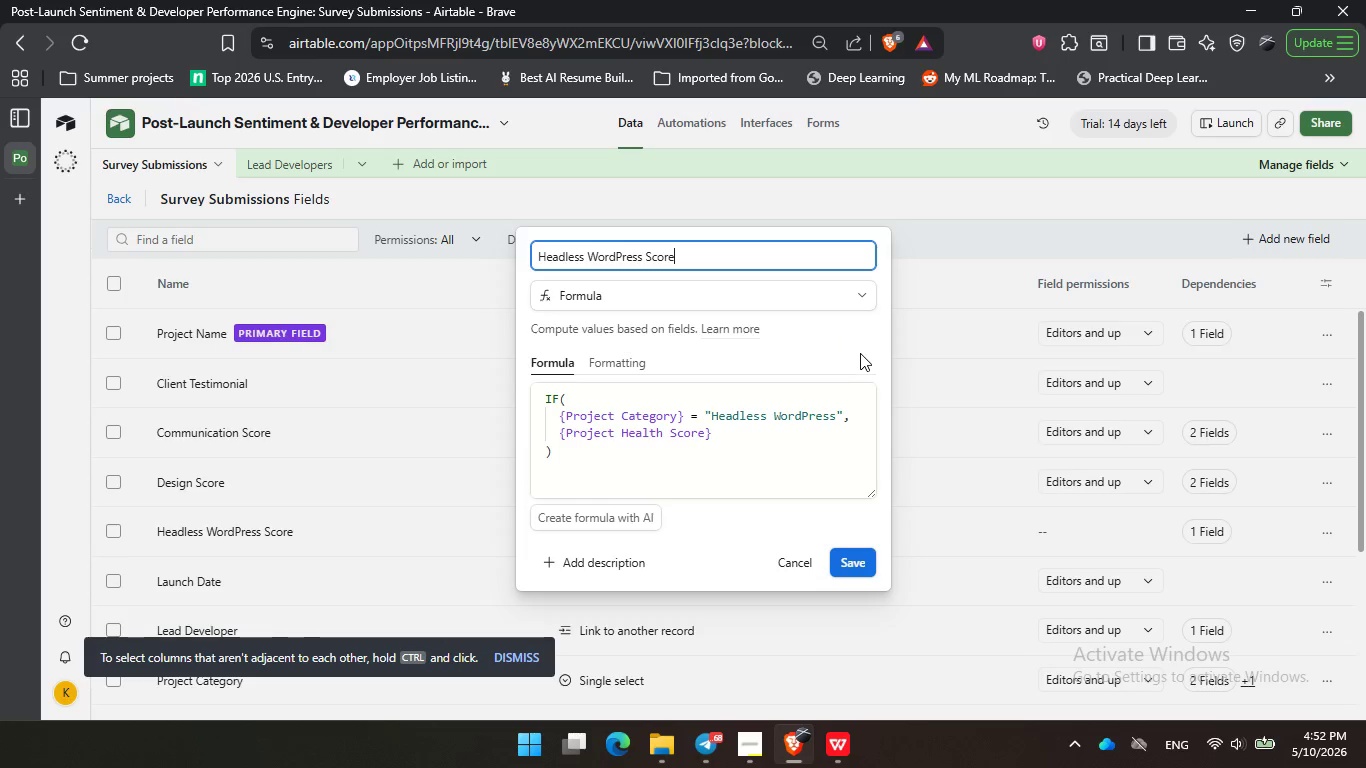 
triple_click([849, 341])
 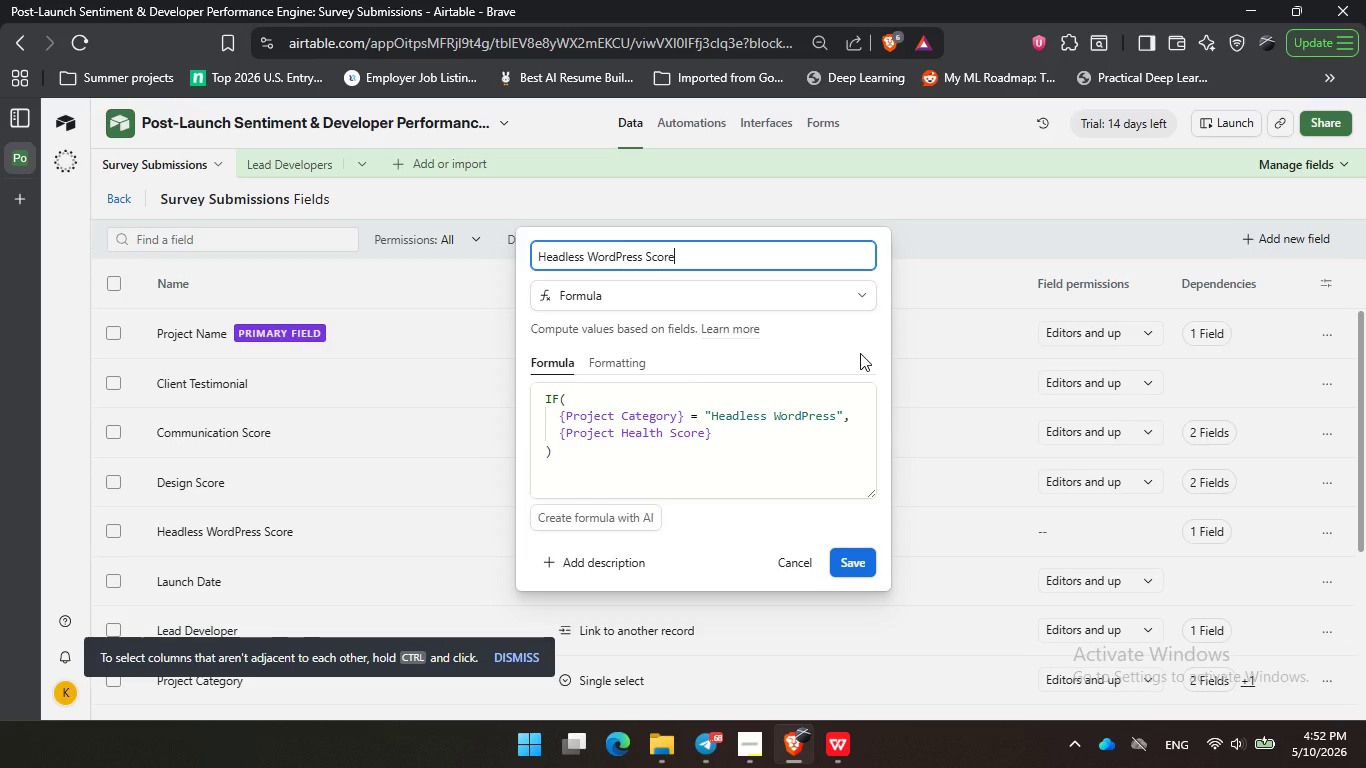 
triple_click([860, 353])
 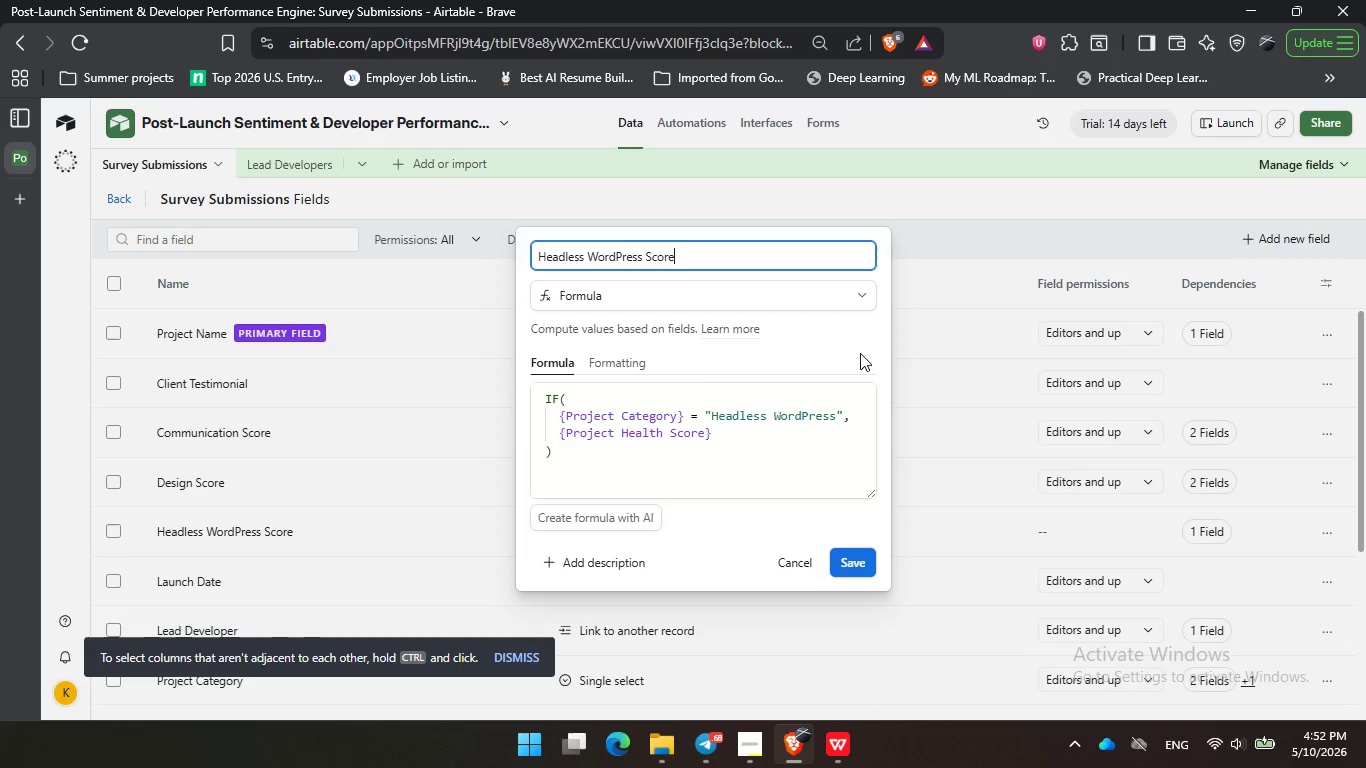 
wait(29.38)
 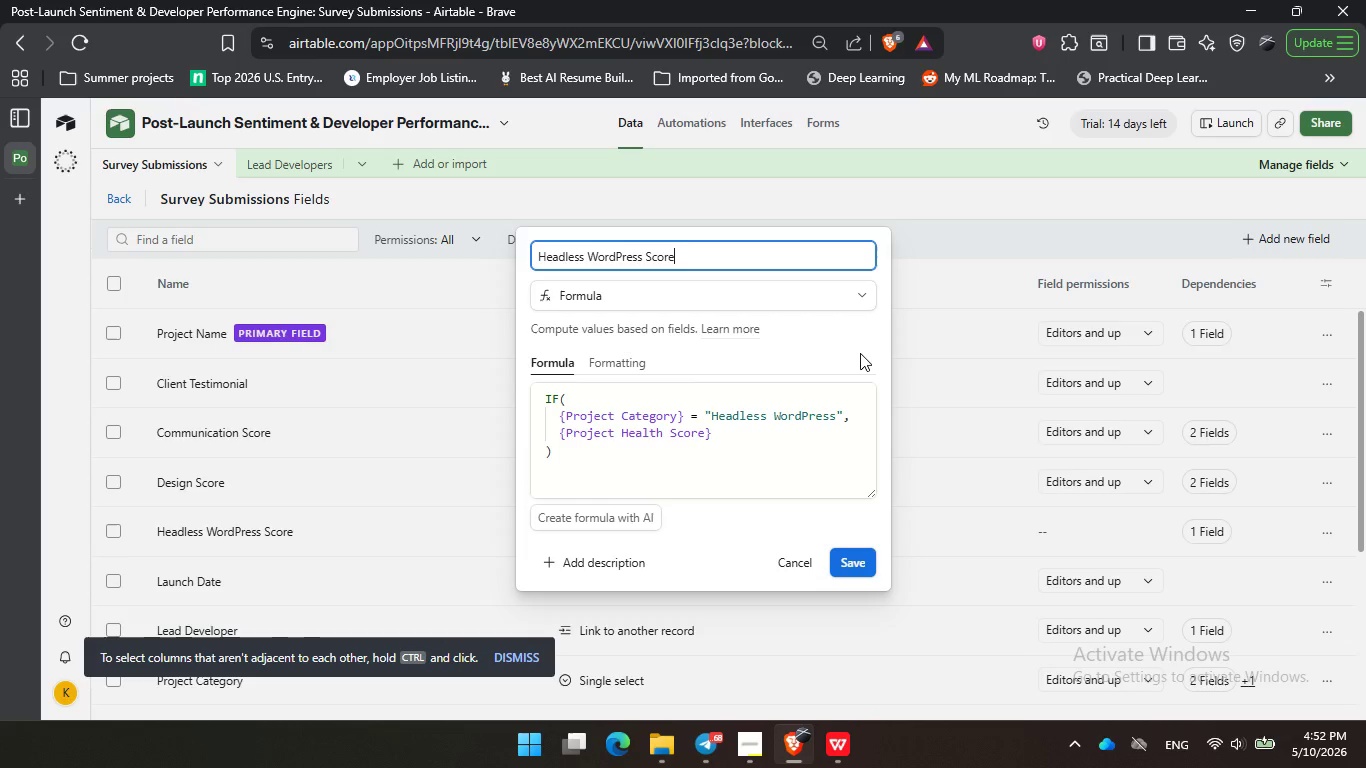 
double_click([746, 350])
 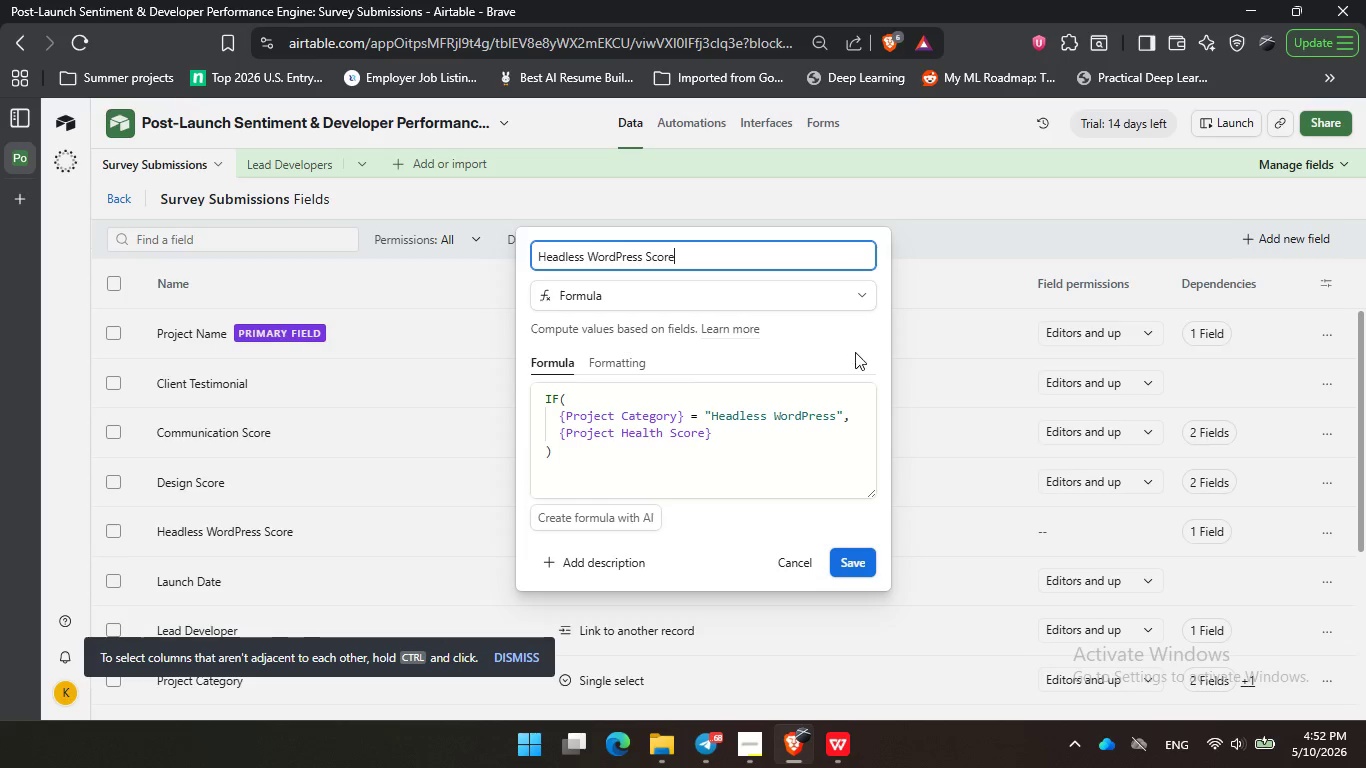 
triple_click([827, 341])
 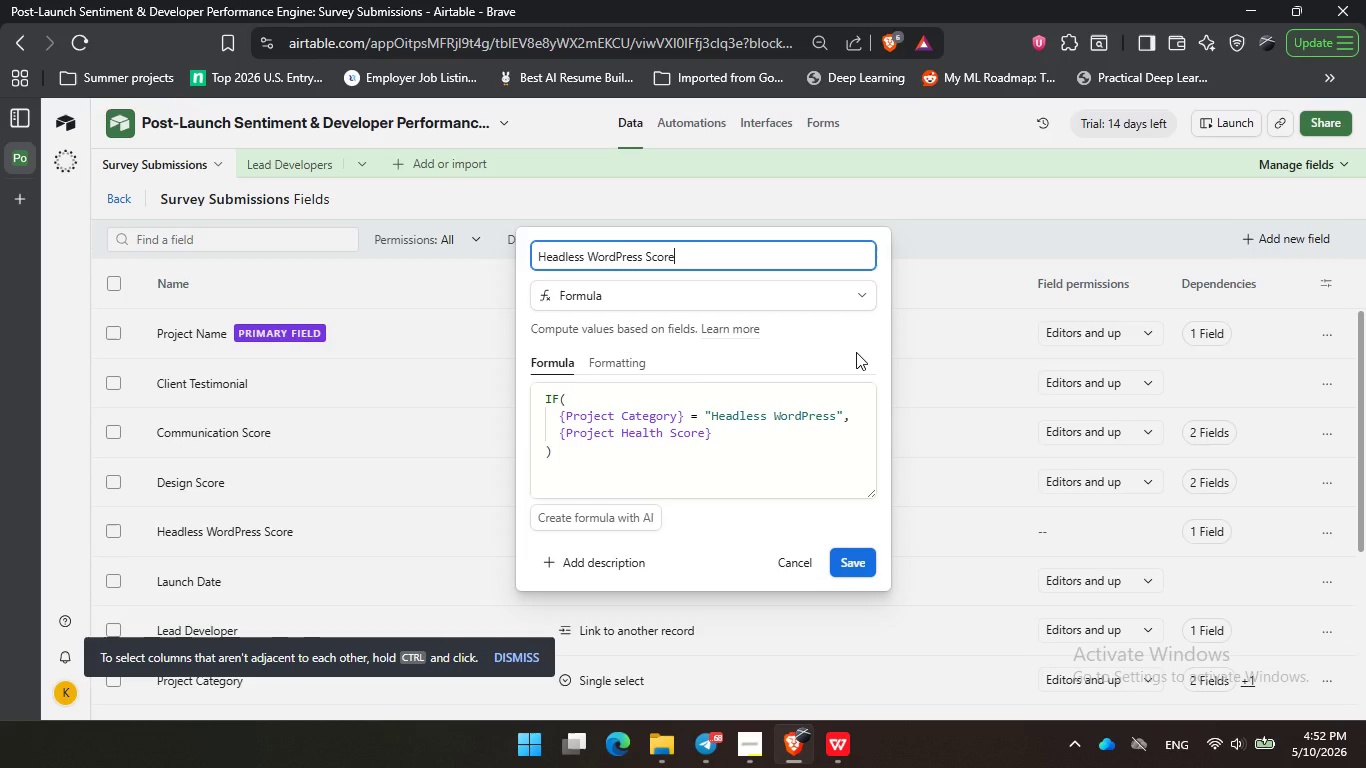 
triple_click([856, 352])
 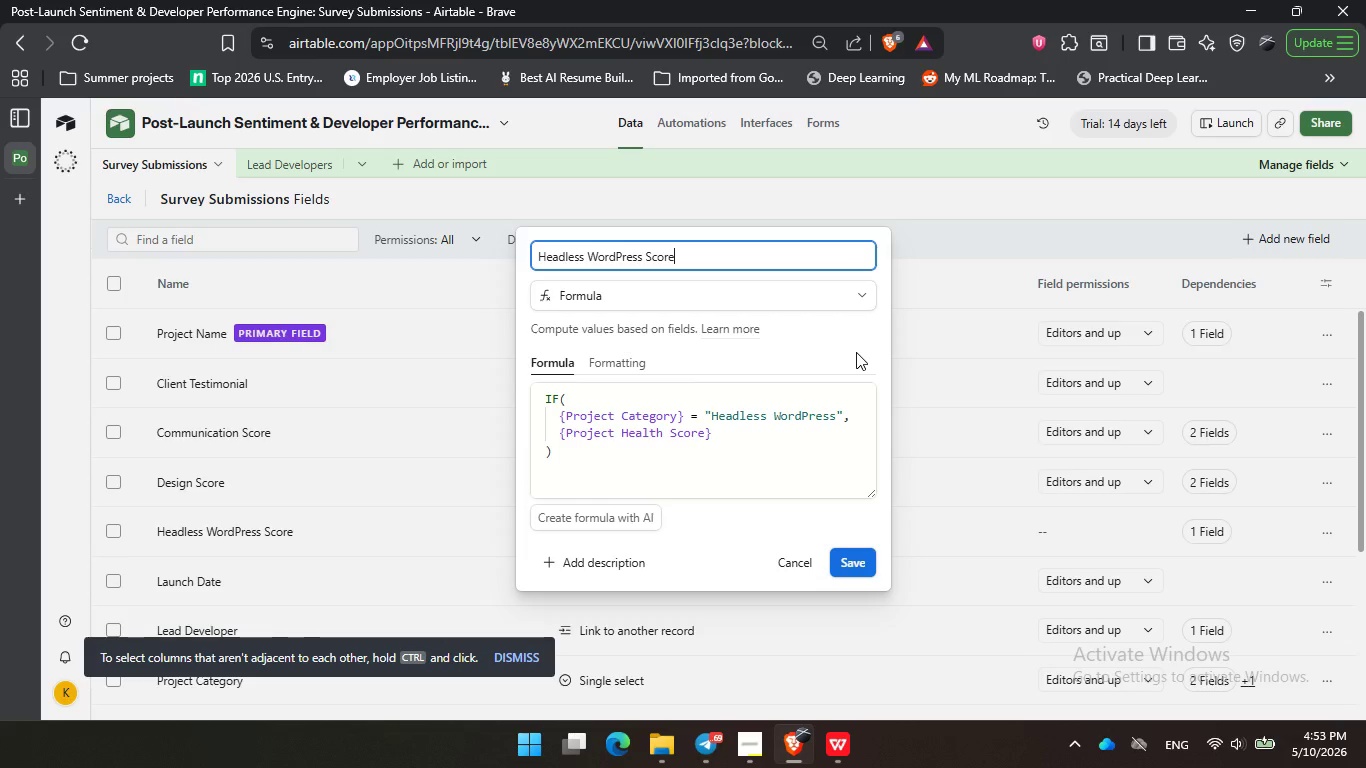 
wait(59.8)
 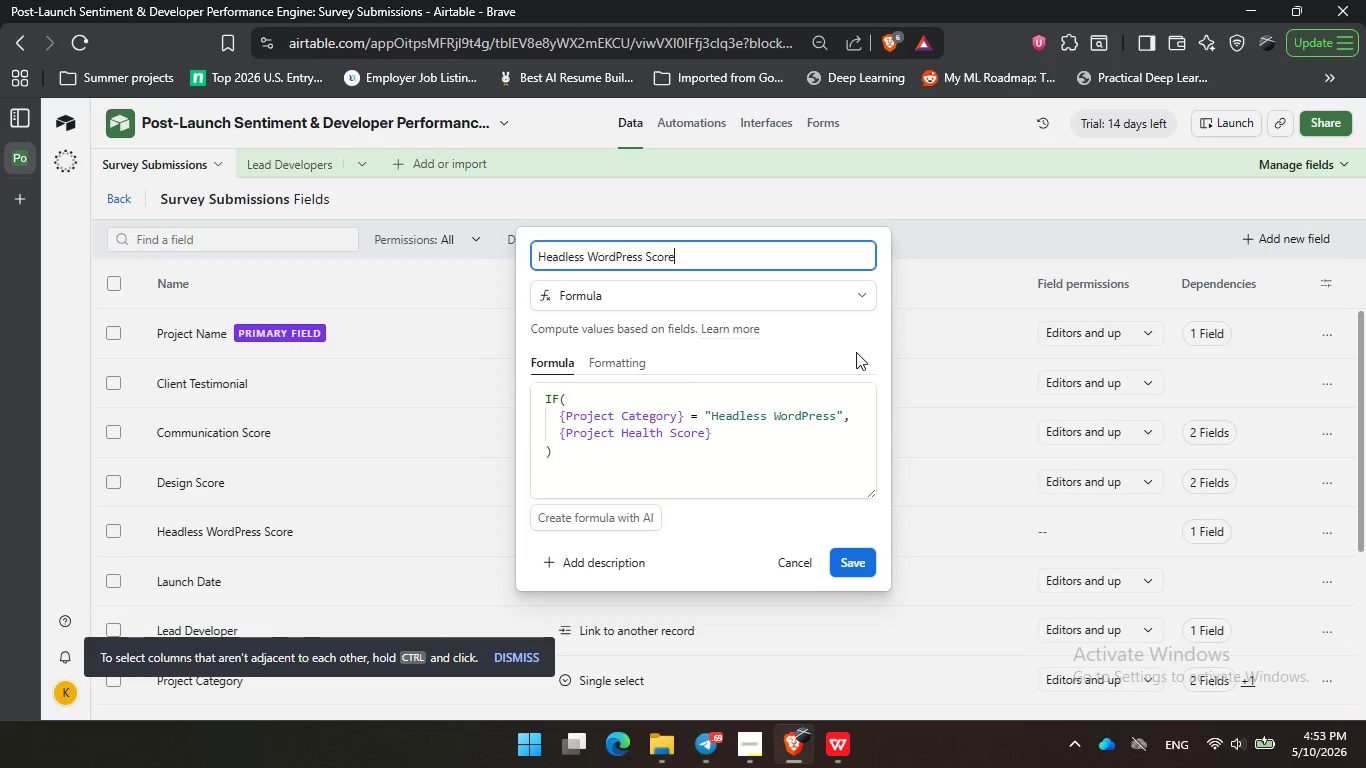 
left_click([856, 352])
 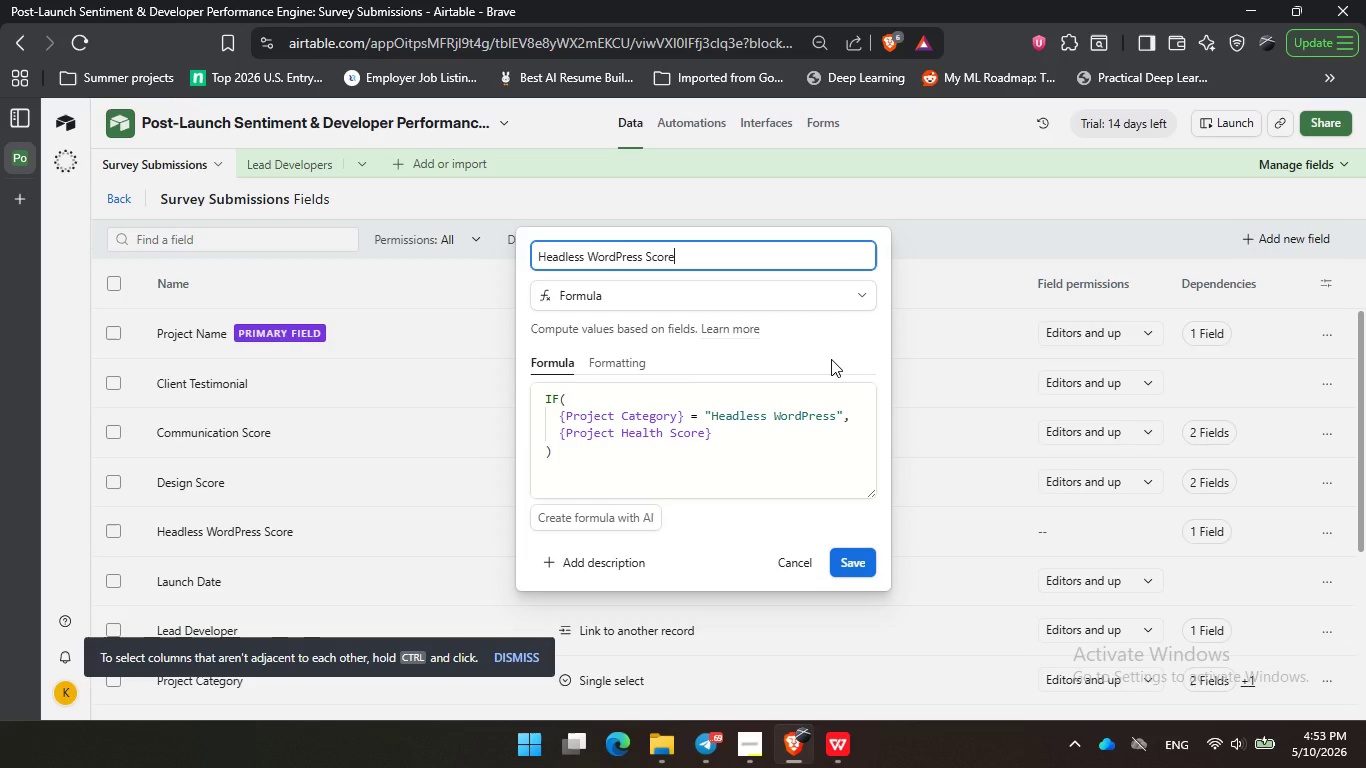 
triple_click([831, 359])
 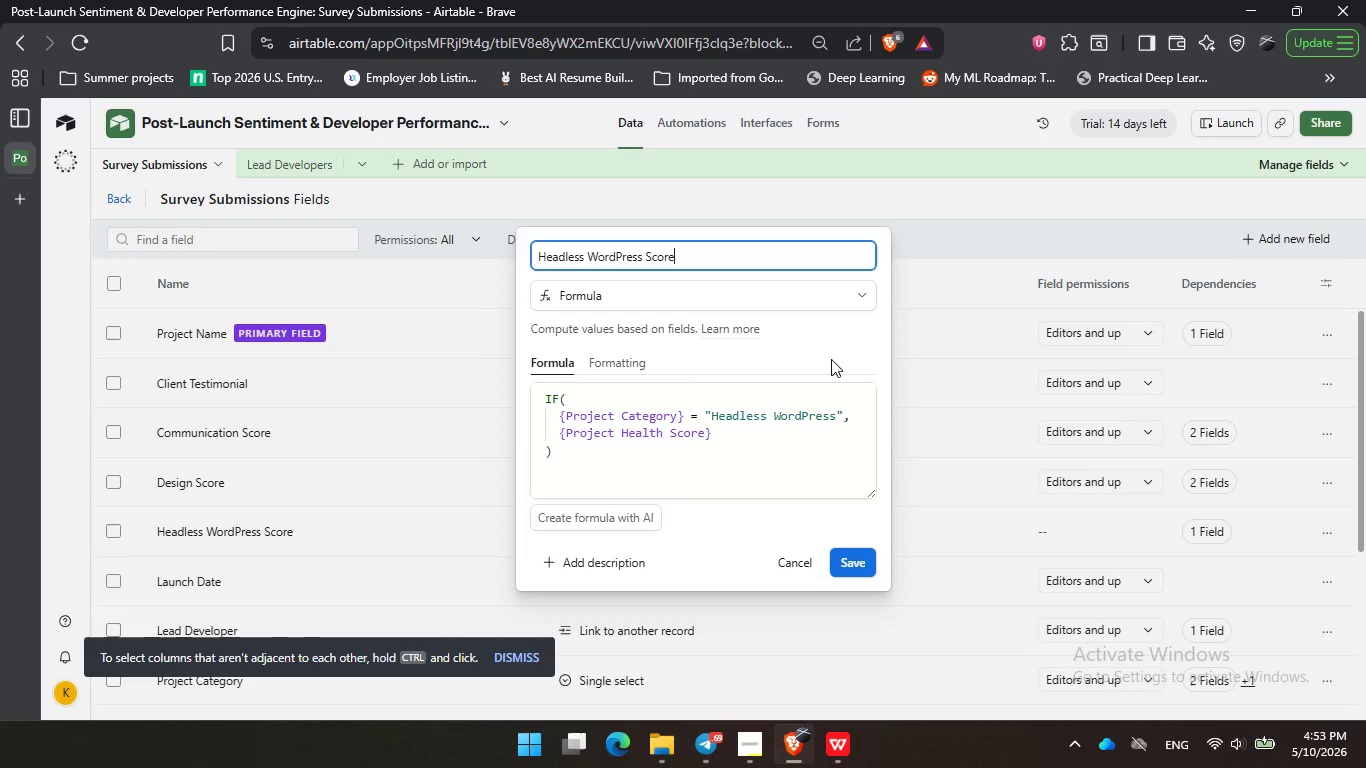 
wait(26.98)
 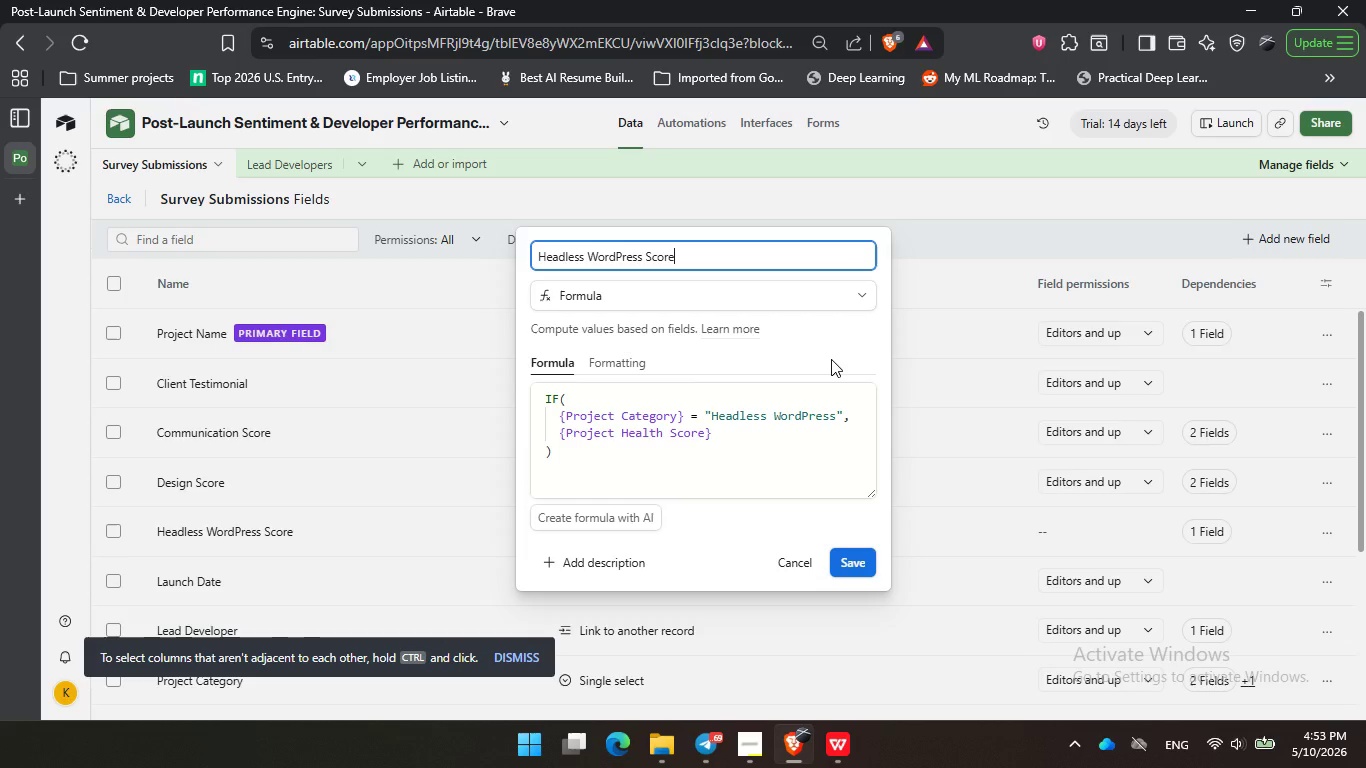 
double_click([927, 337])
 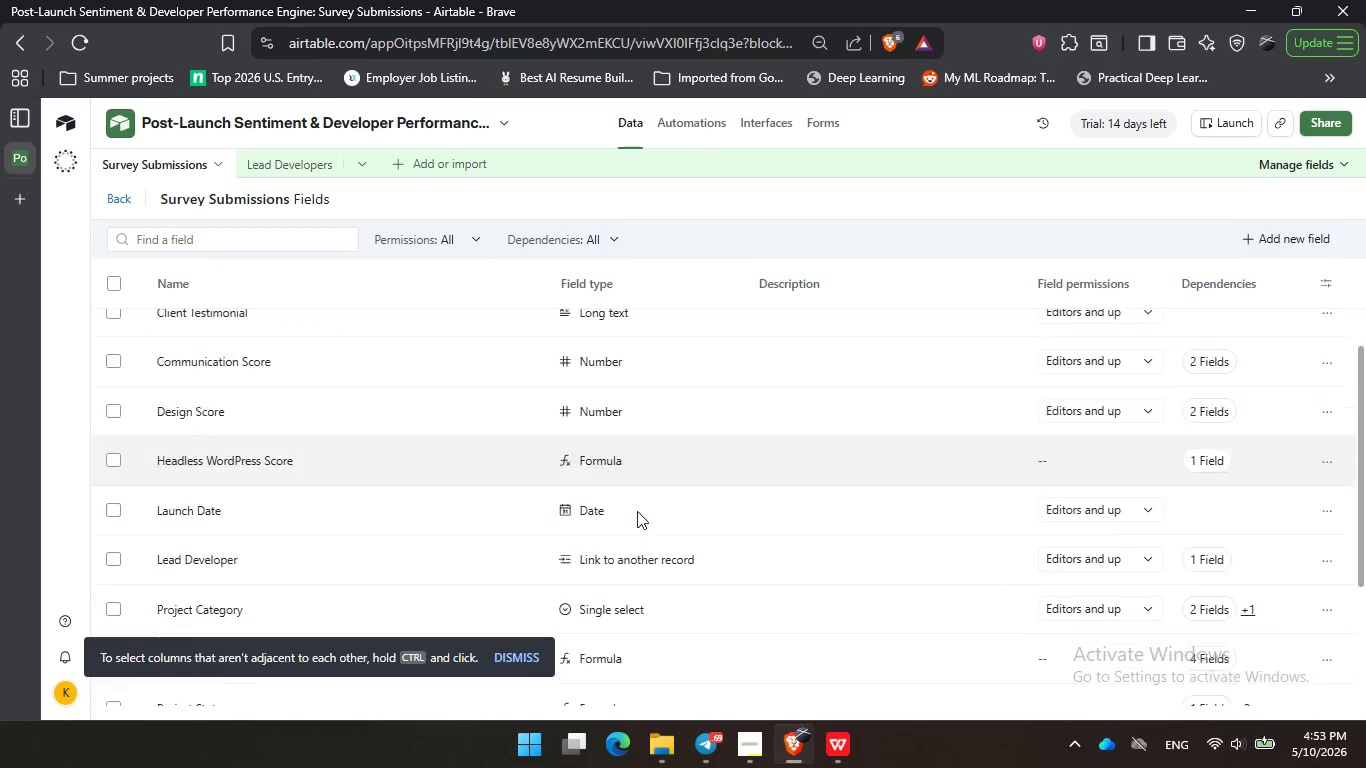 
scroll: coordinate [637, 511], scroll_direction: down, amount: 2.0
 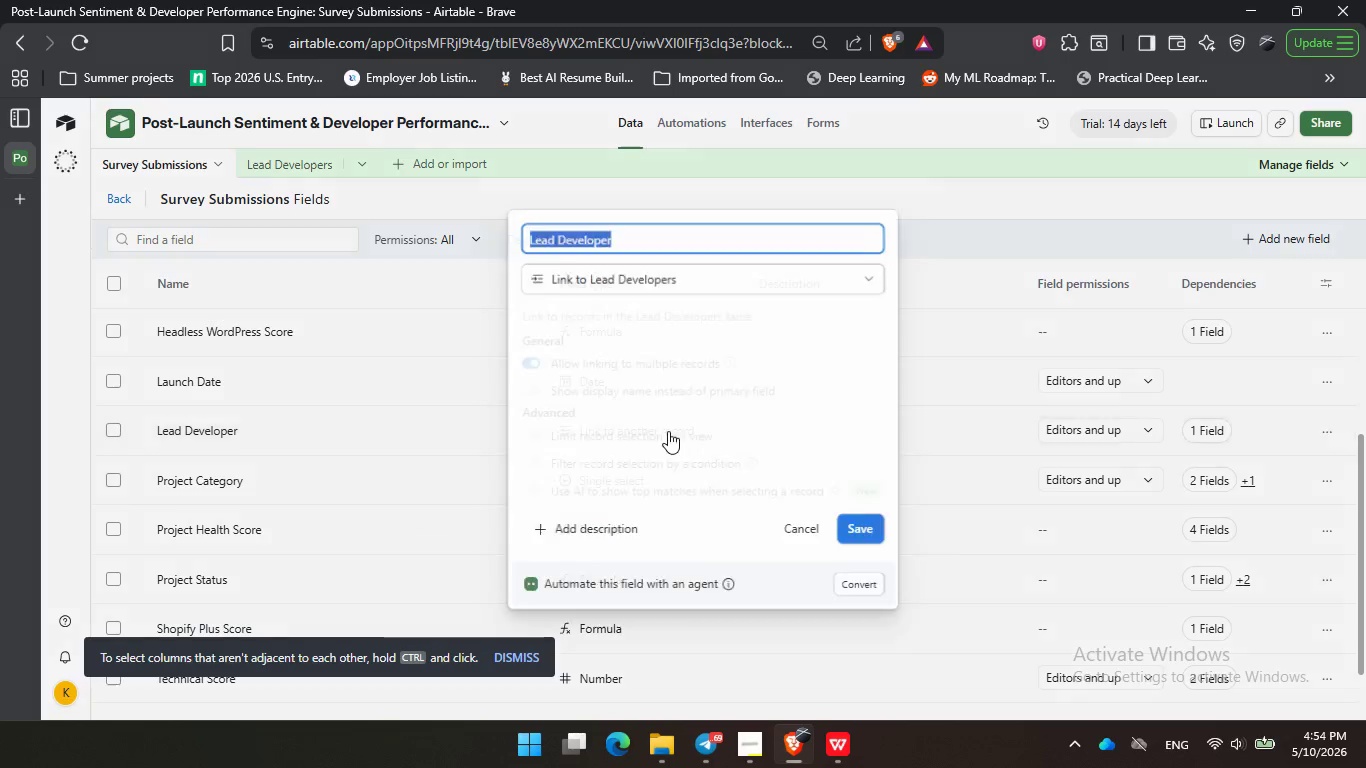 
left_click([668, 431])
 